 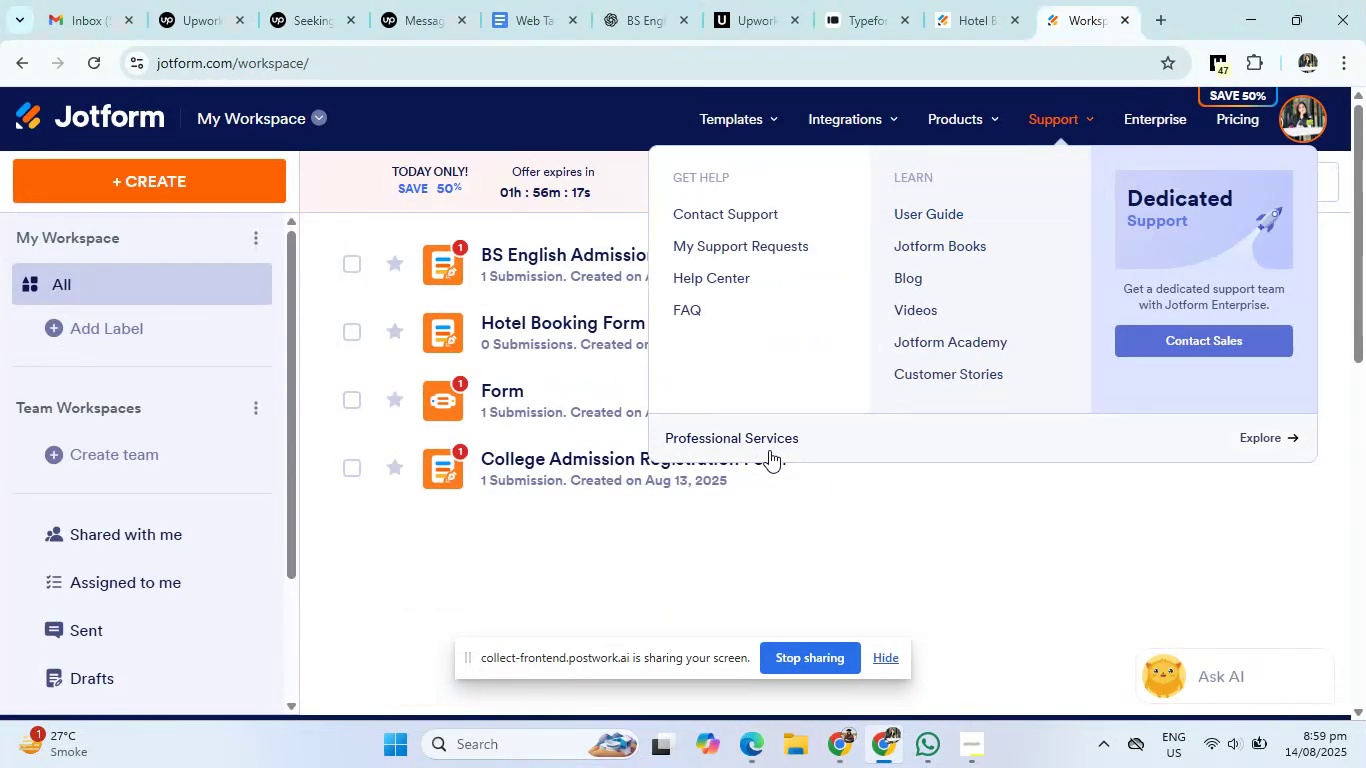 
left_click([880, 0])
 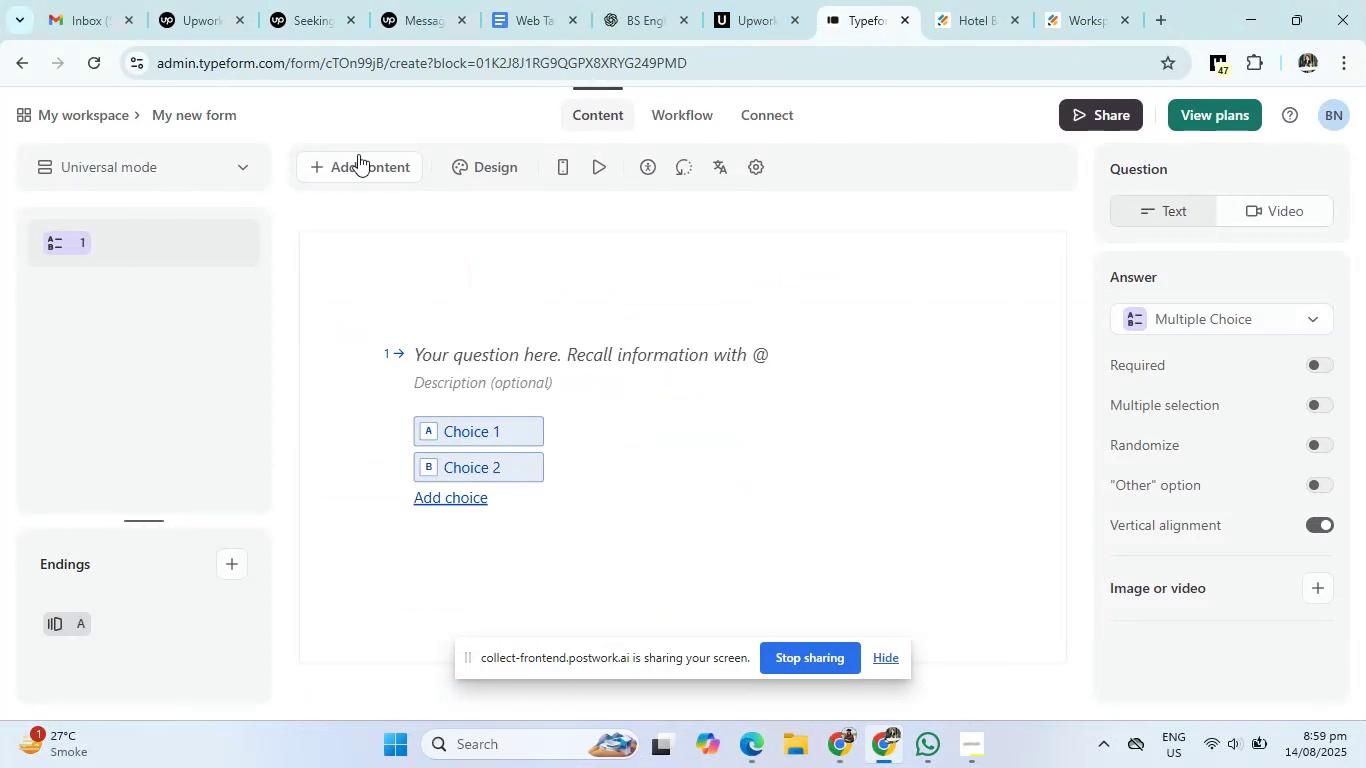 
left_click([634, 0])
 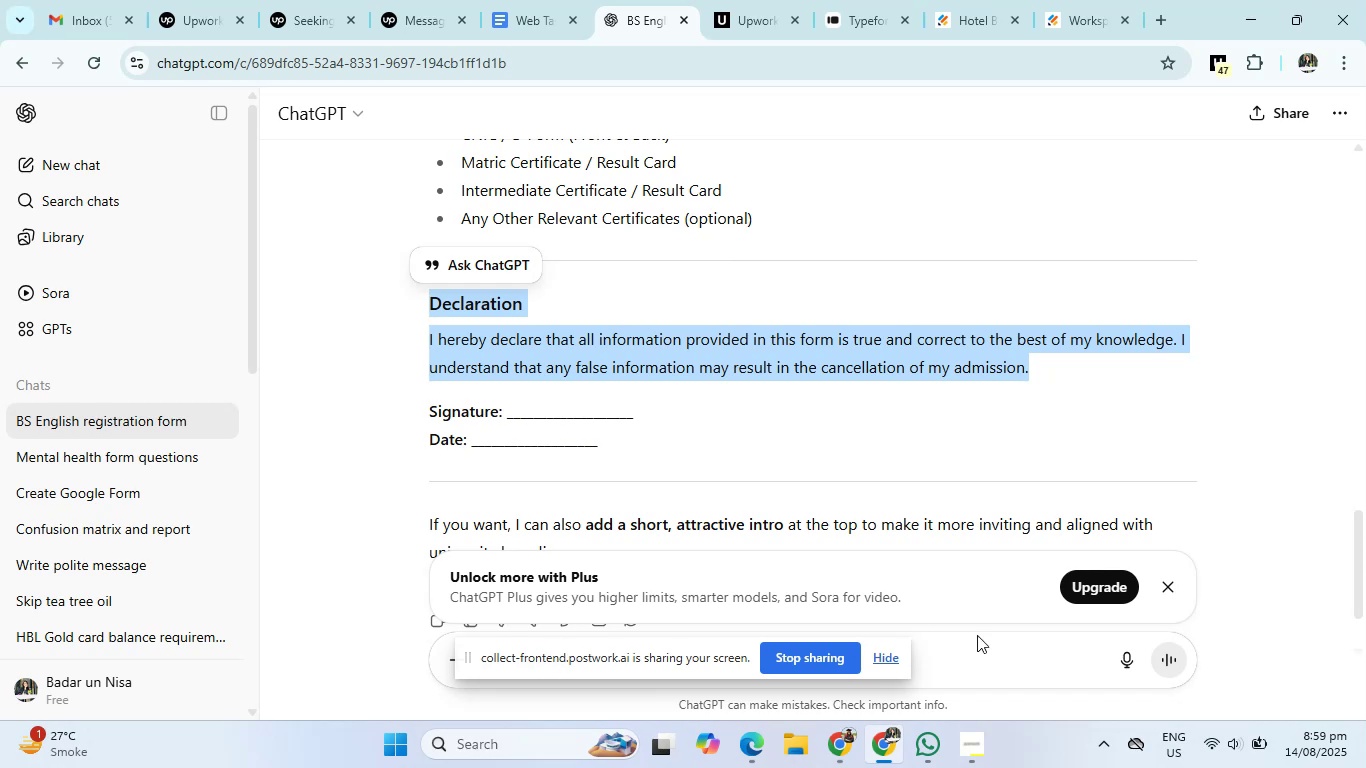 
left_click([1025, 658])
 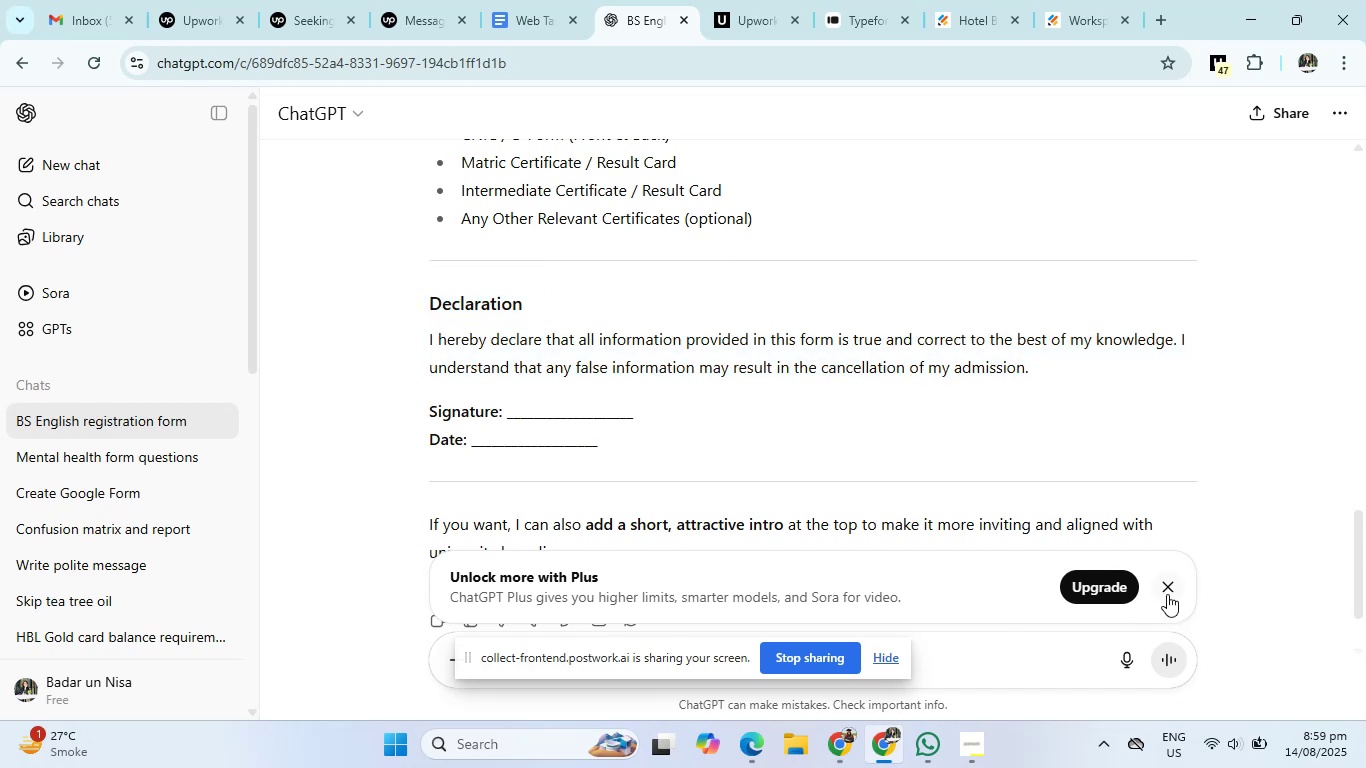 
left_click([1167, 589])
 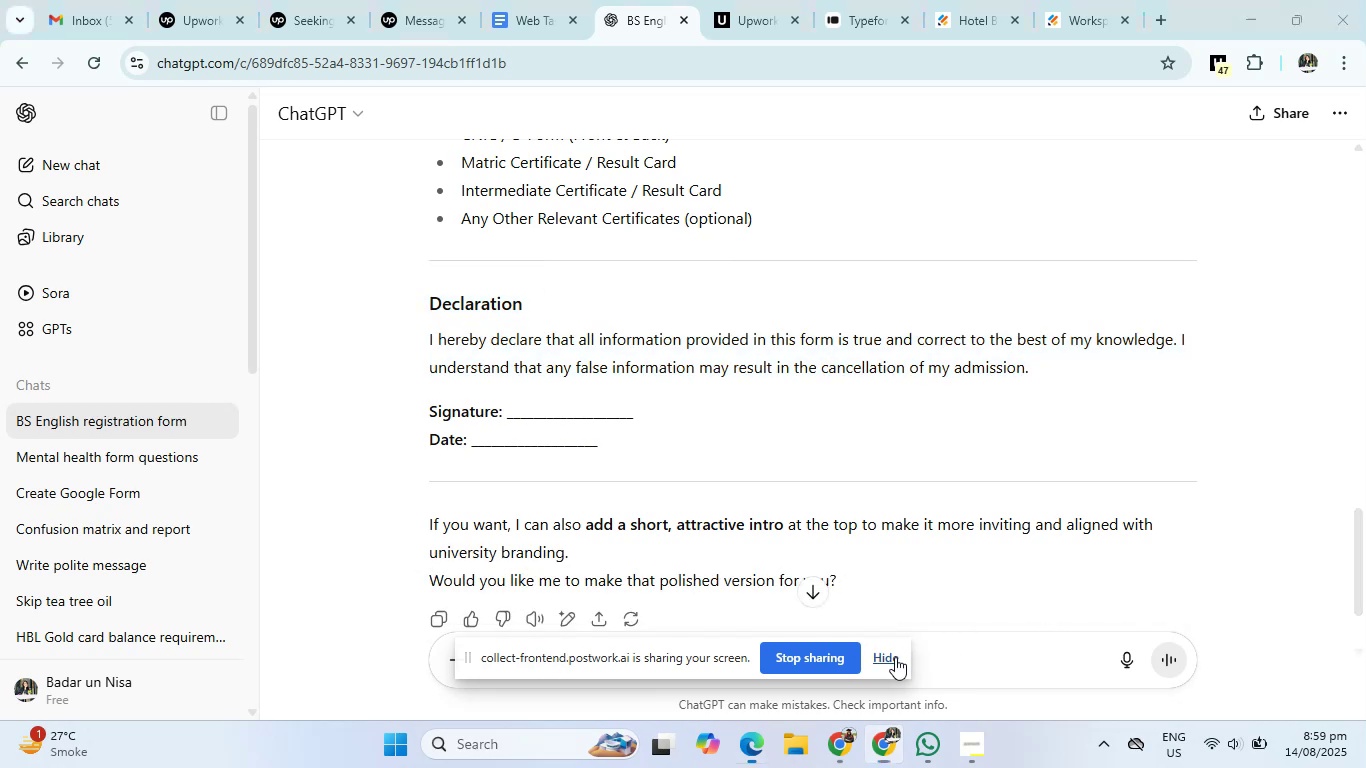 
double_click([907, 658])
 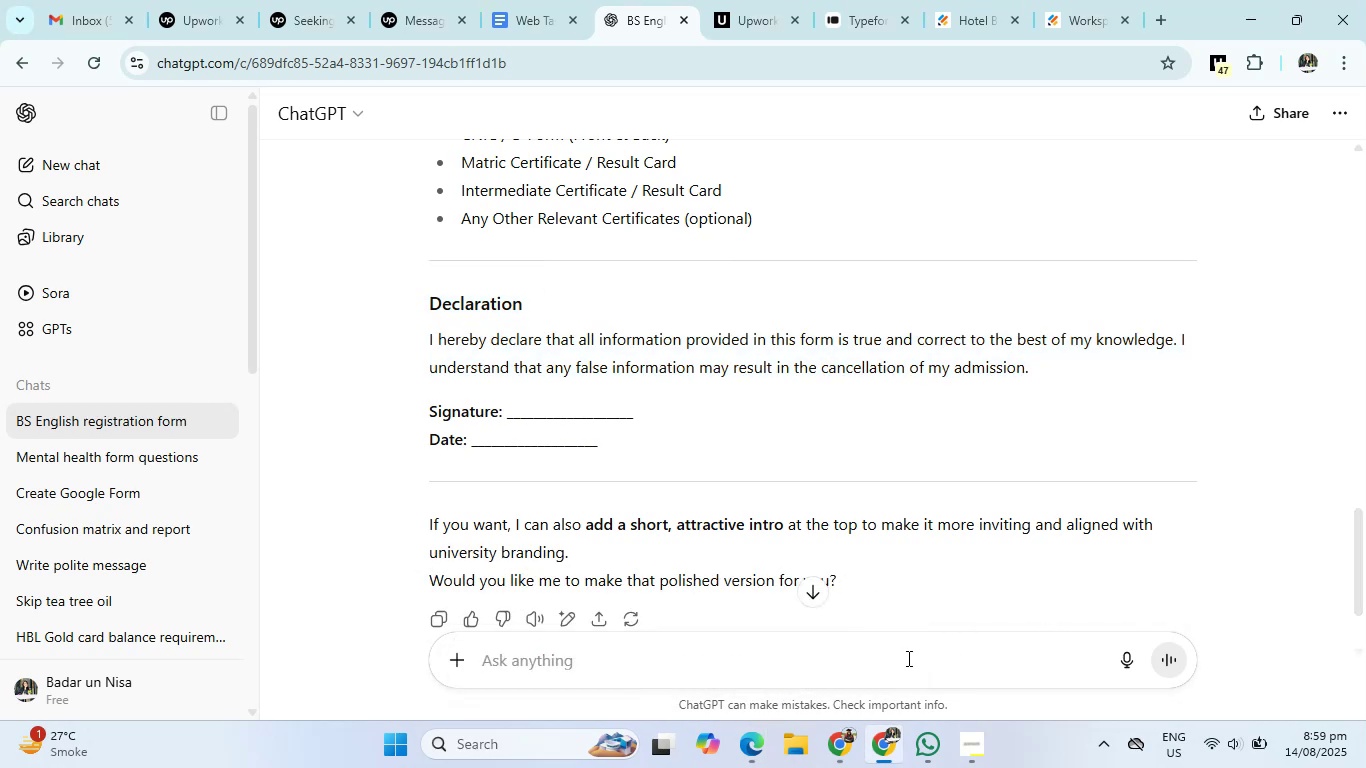 
type(content for reviews survery form for resturent)
 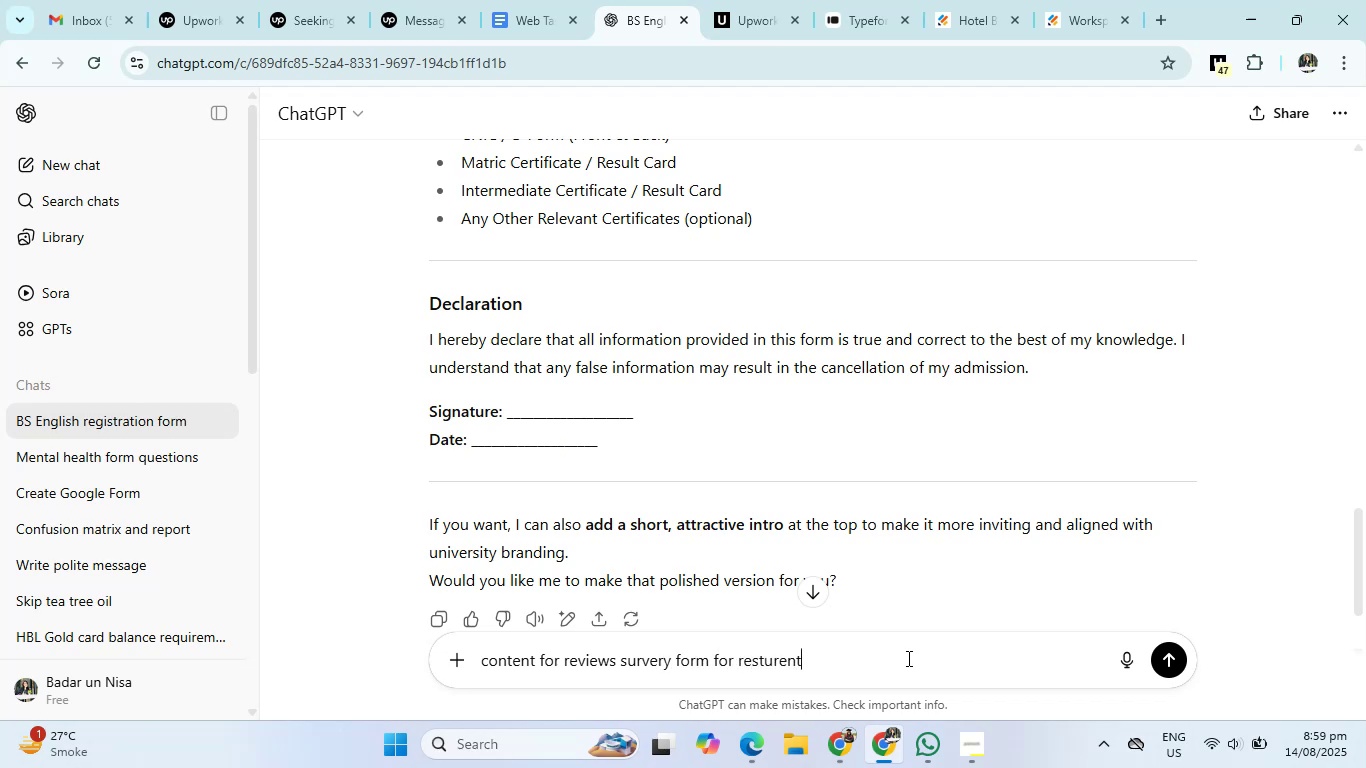 
key(Enter)
 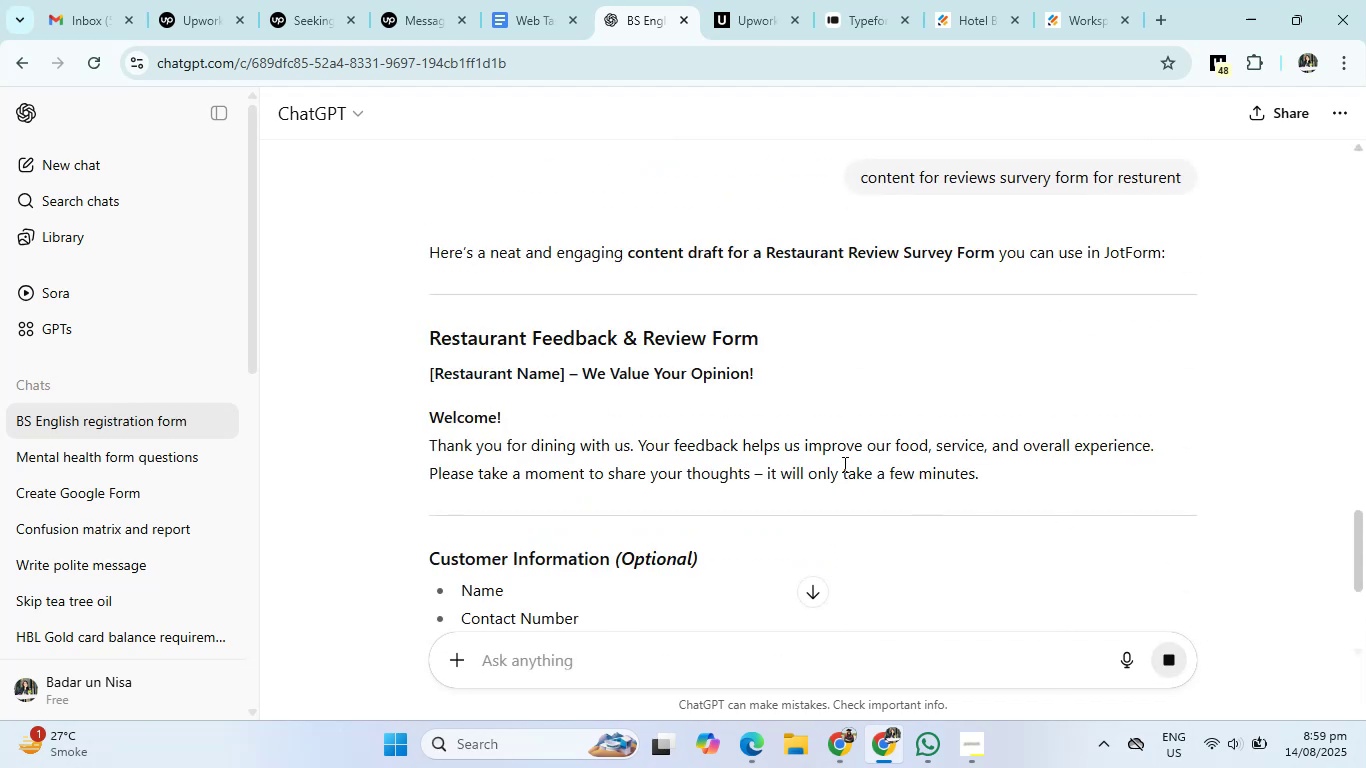 
wait(5.82)
 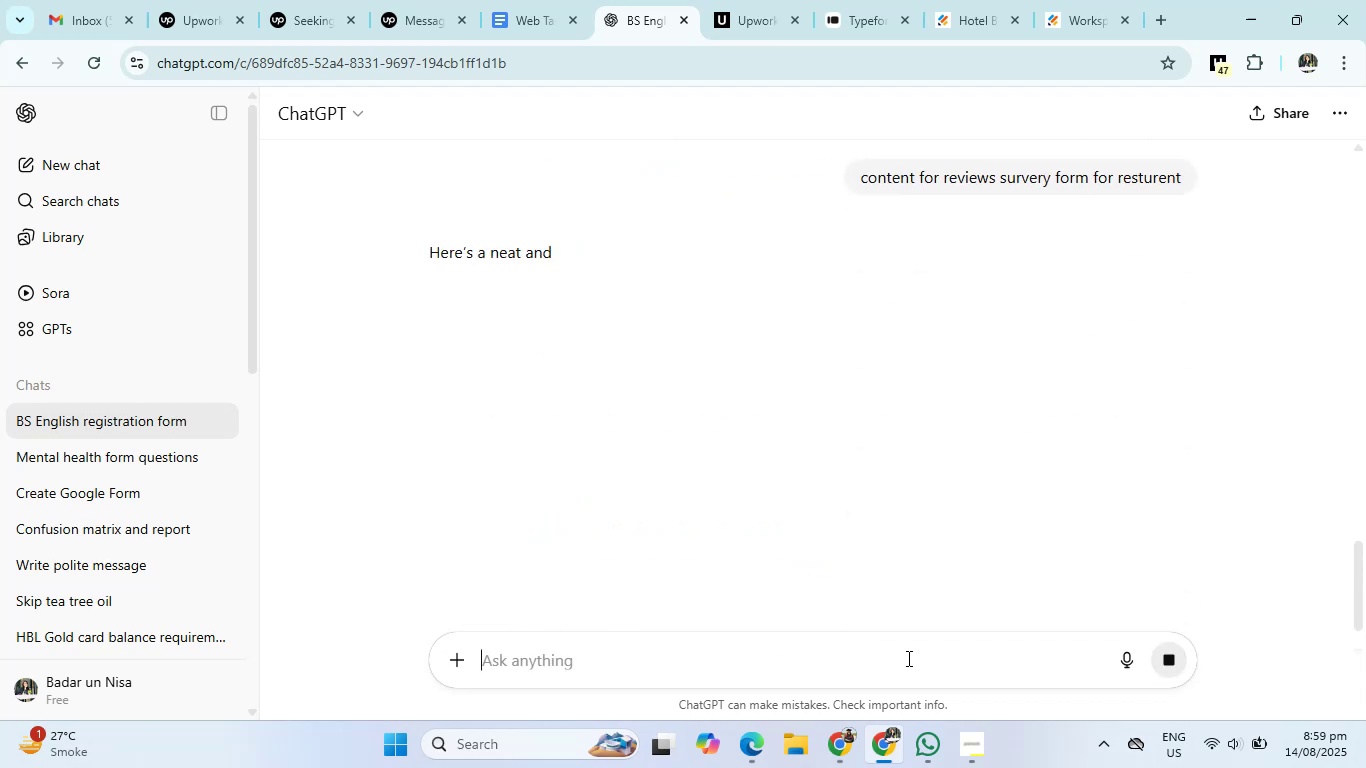 
left_click_drag(start_coordinate=[430, 338], to_coordinate=[781, 332])
 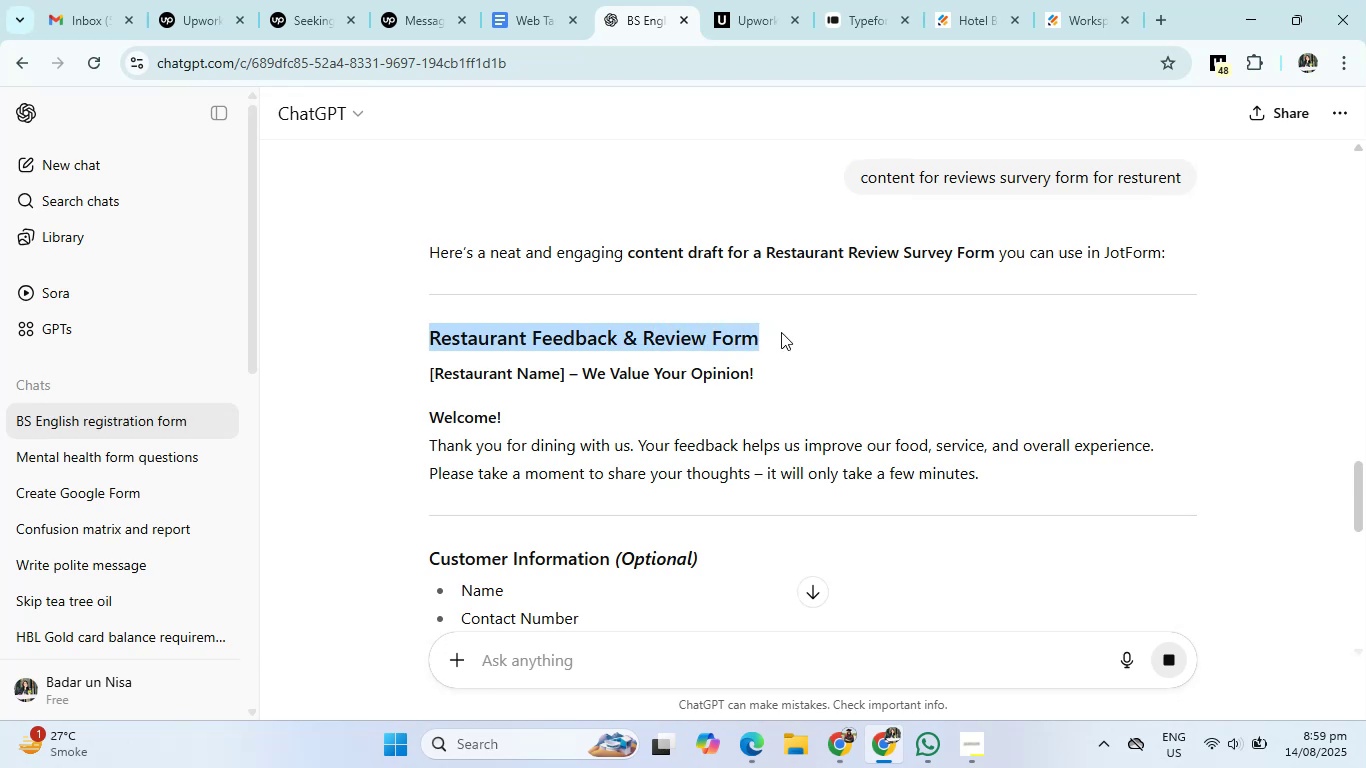 
key(Shift+C)
 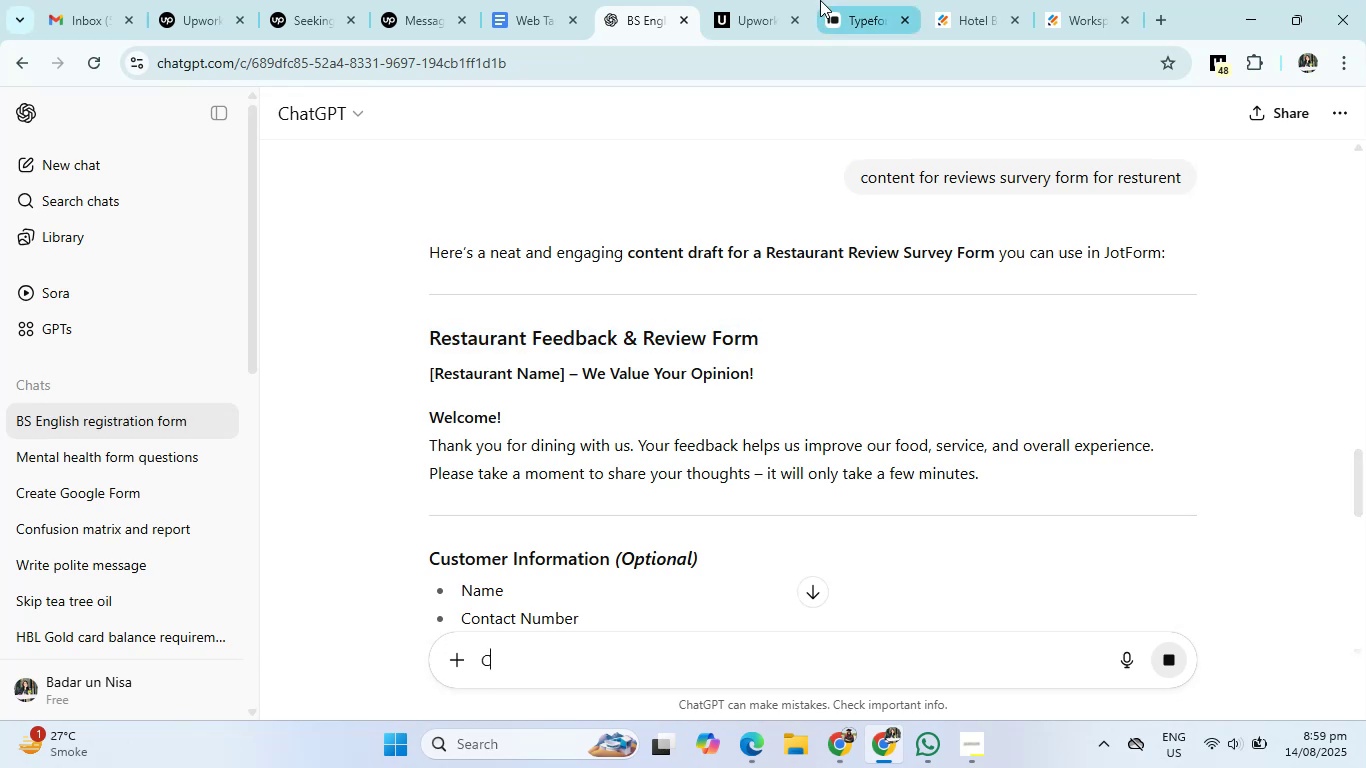 
left_click([833, 0])
 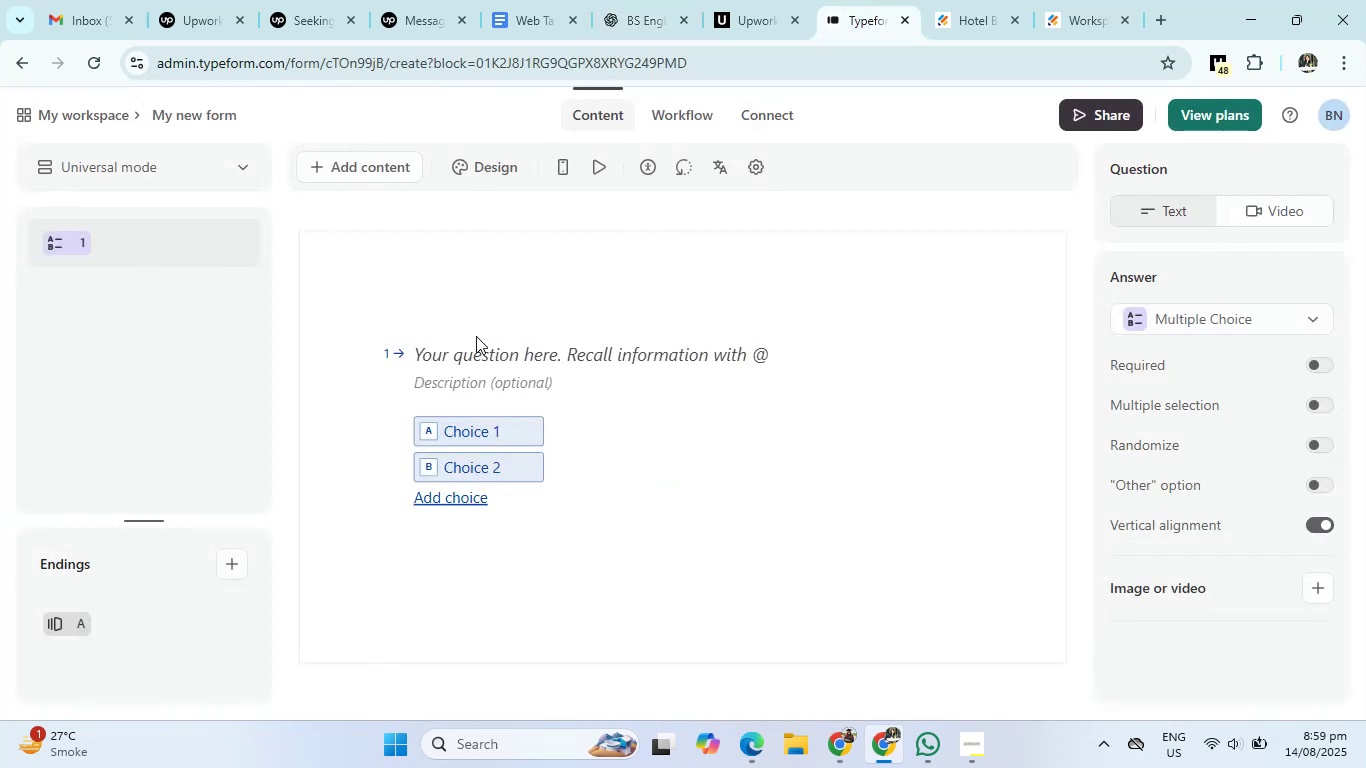 
left_click([517, 360])
 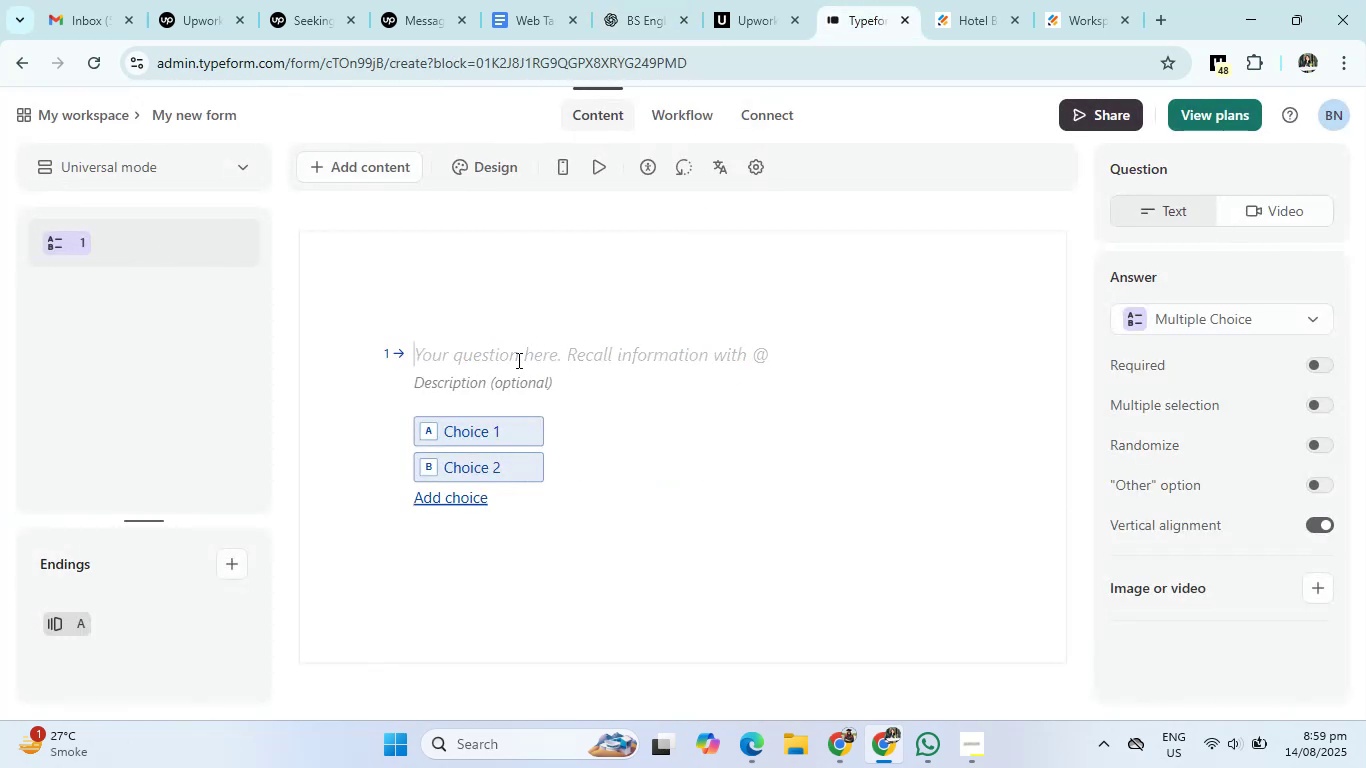 
key(Shift+V)
 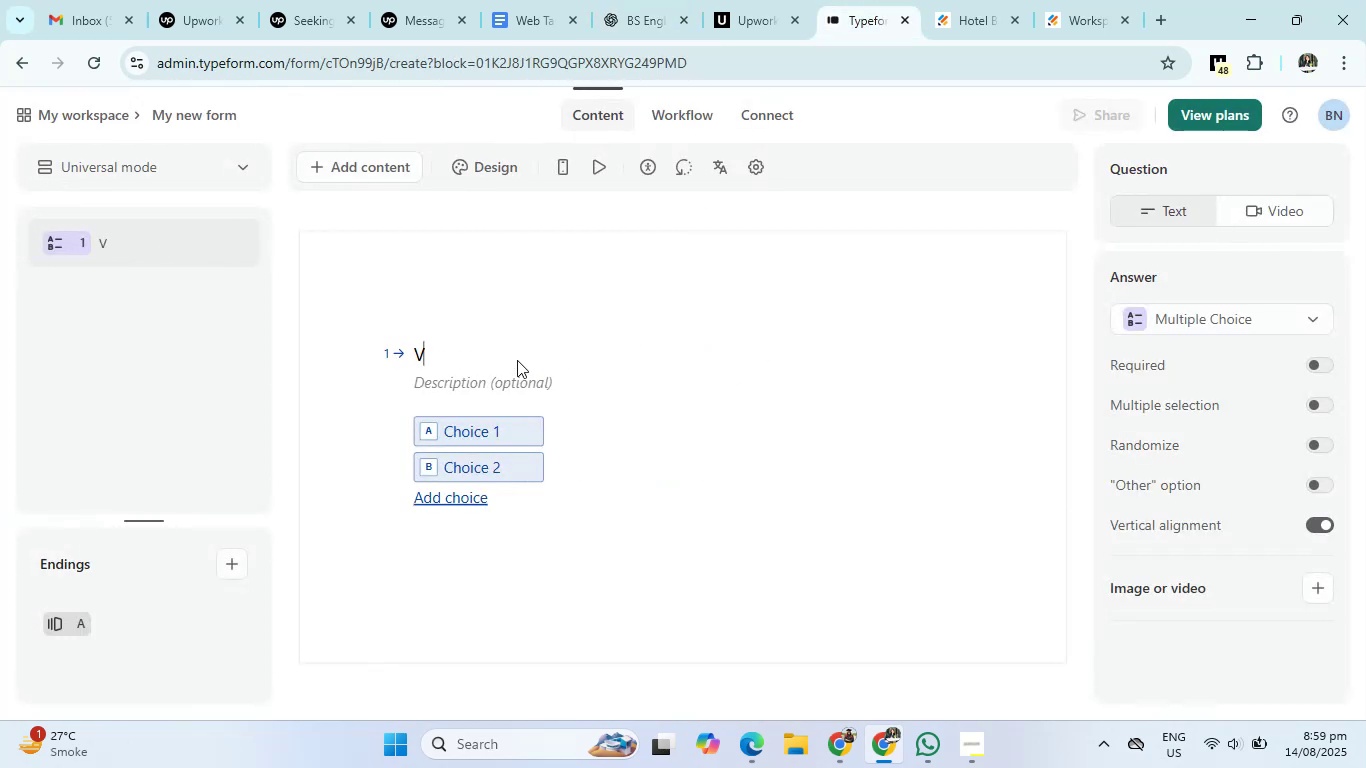 
key(Backspace)
 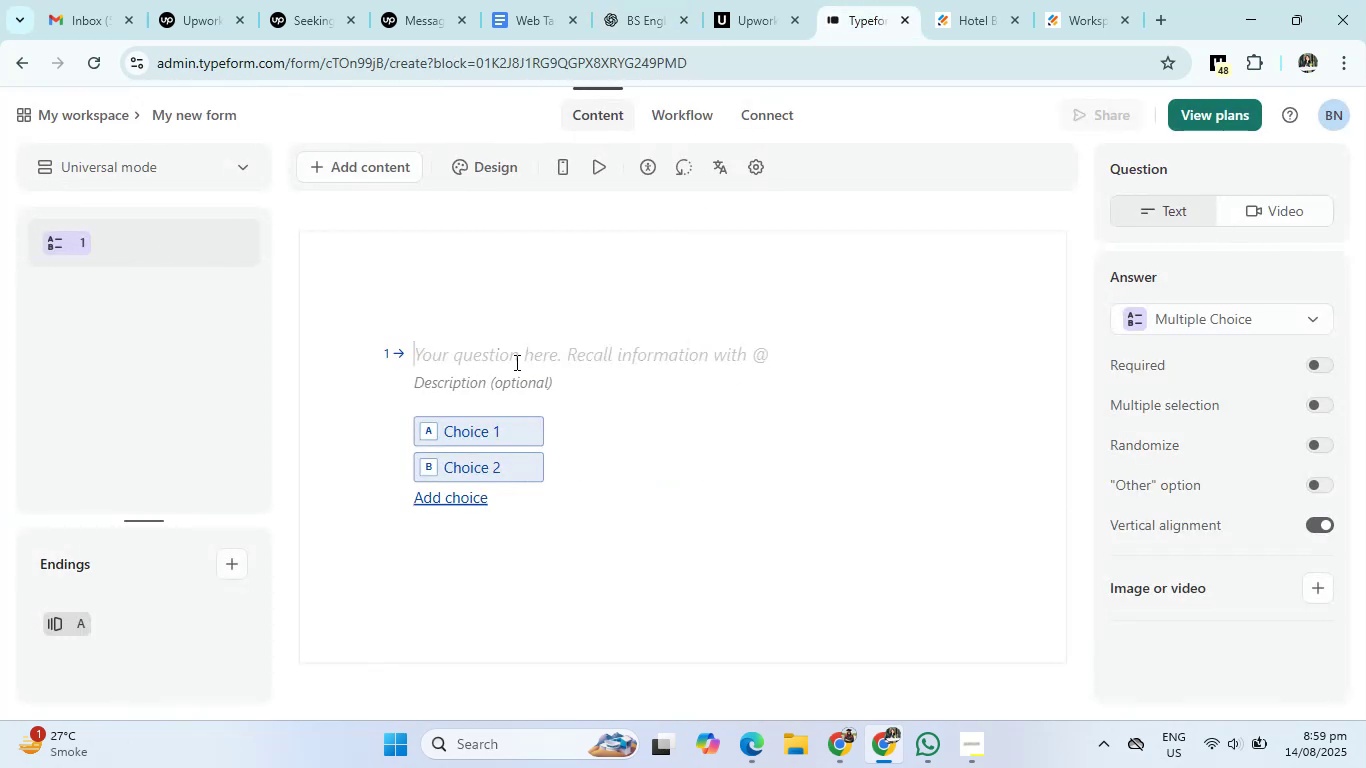 
key(Control+V)
 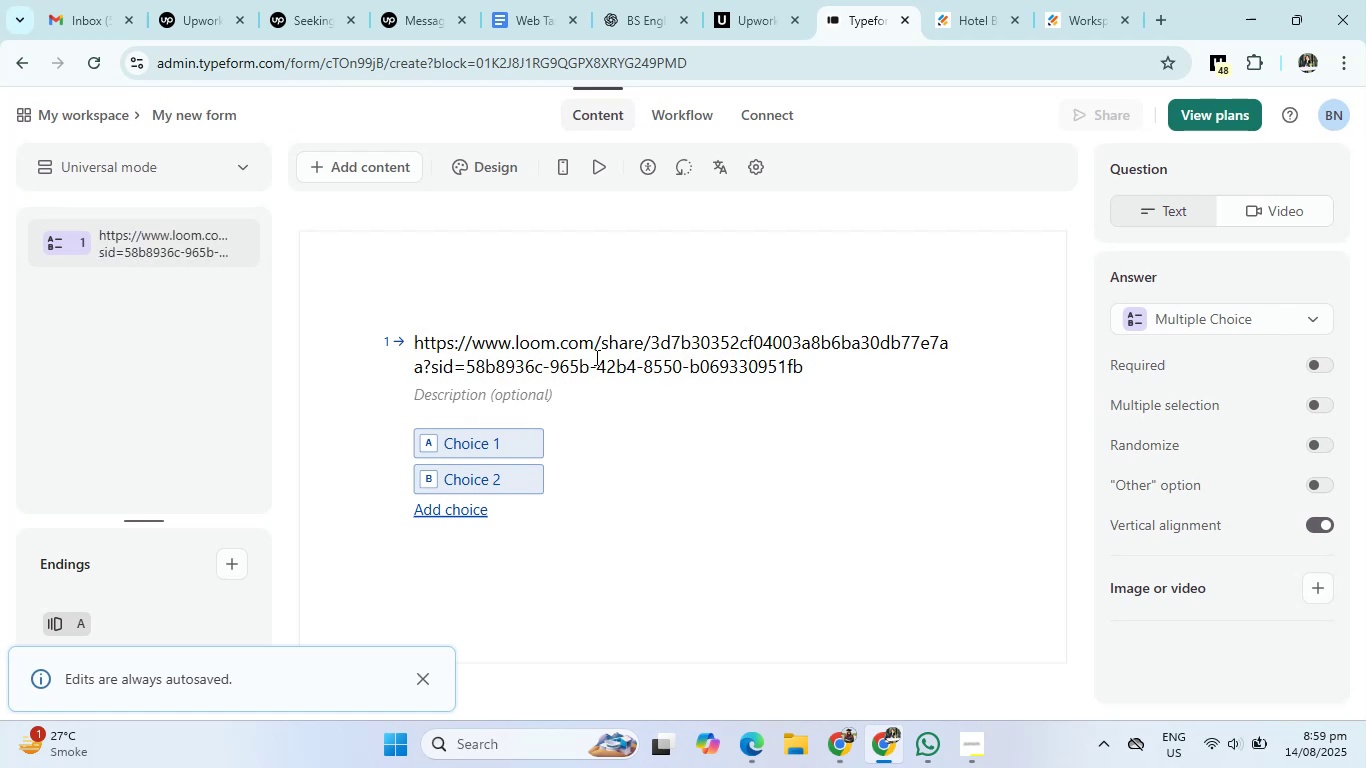 
left_click_drag(start_coordinate=[852, 372], to_coordinate=[384, 340])
 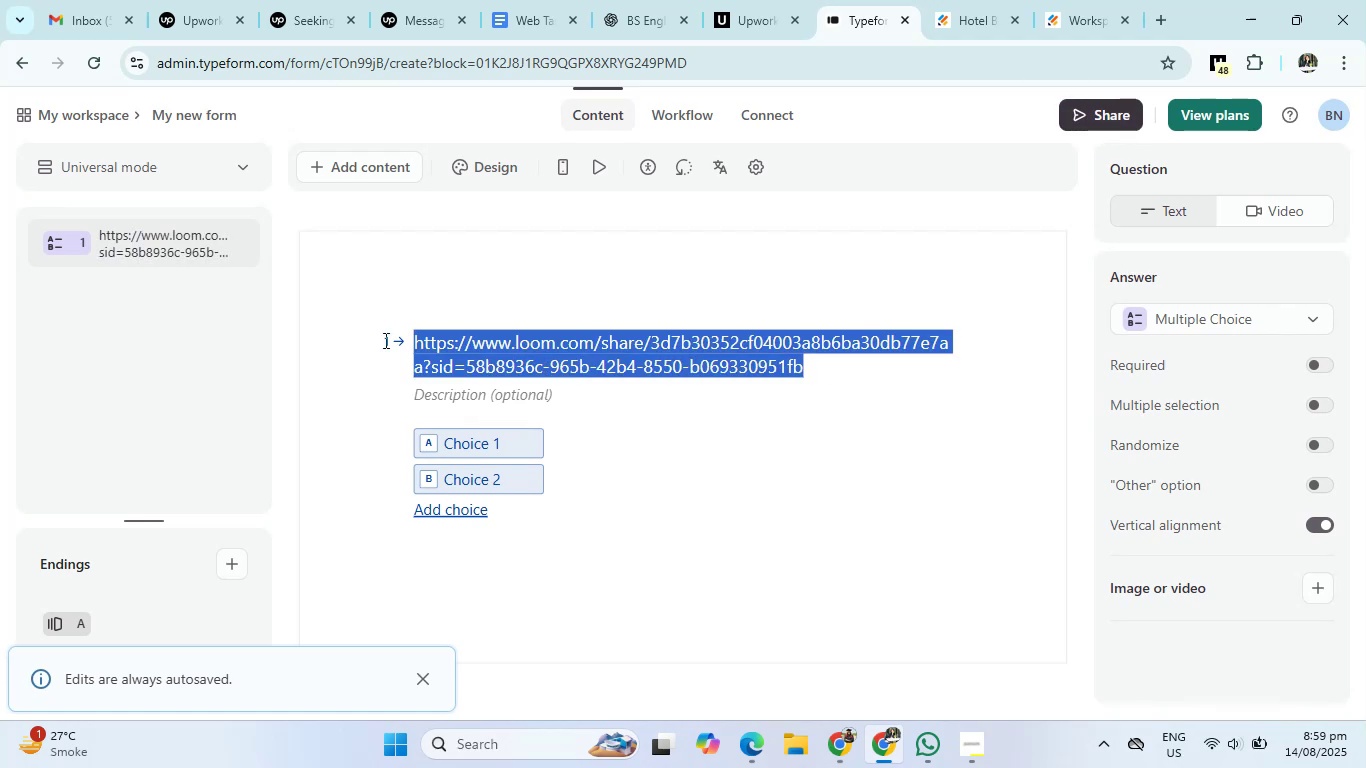 
key(Backspace)
 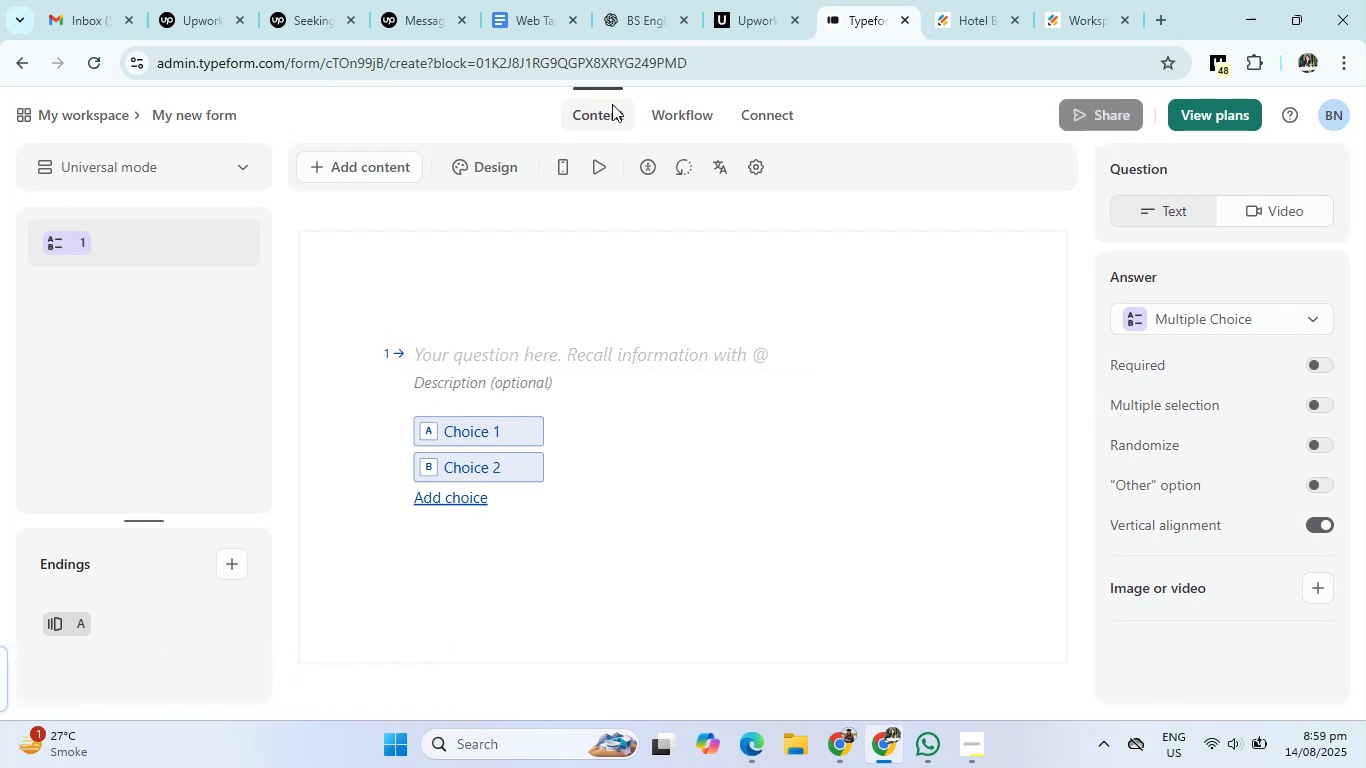 
left_click([625, 0])
 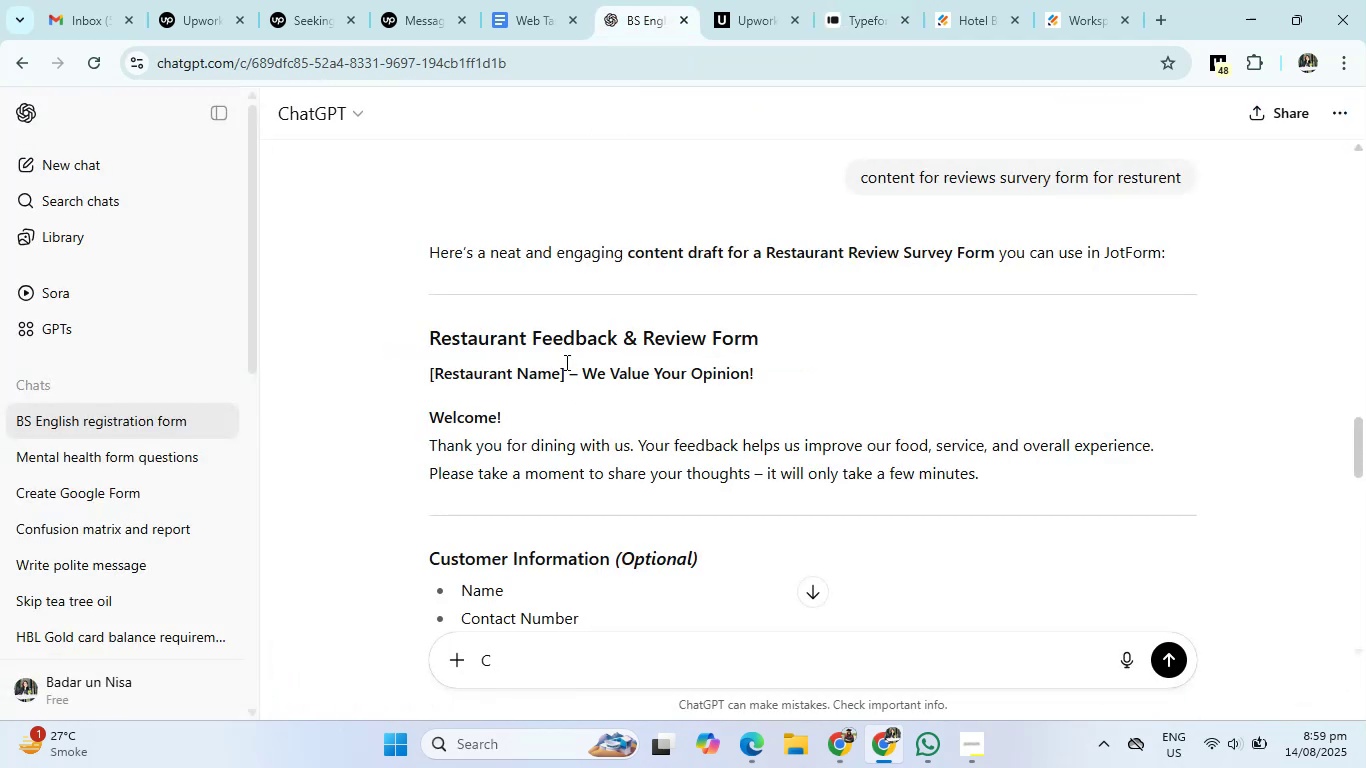 
left_click([565, 362])
 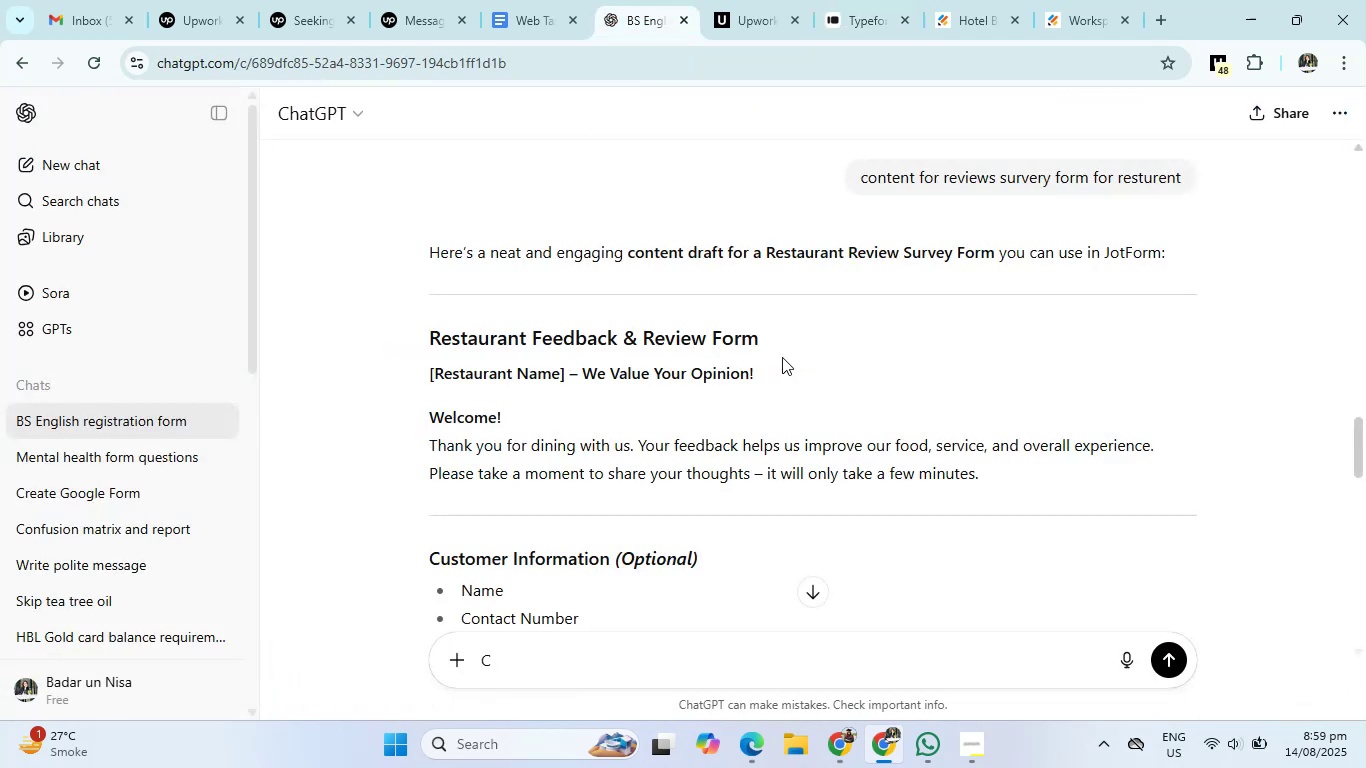 
left_click_drag(start_coordinate=[780, 321], to_coordinate=[426, 331])
 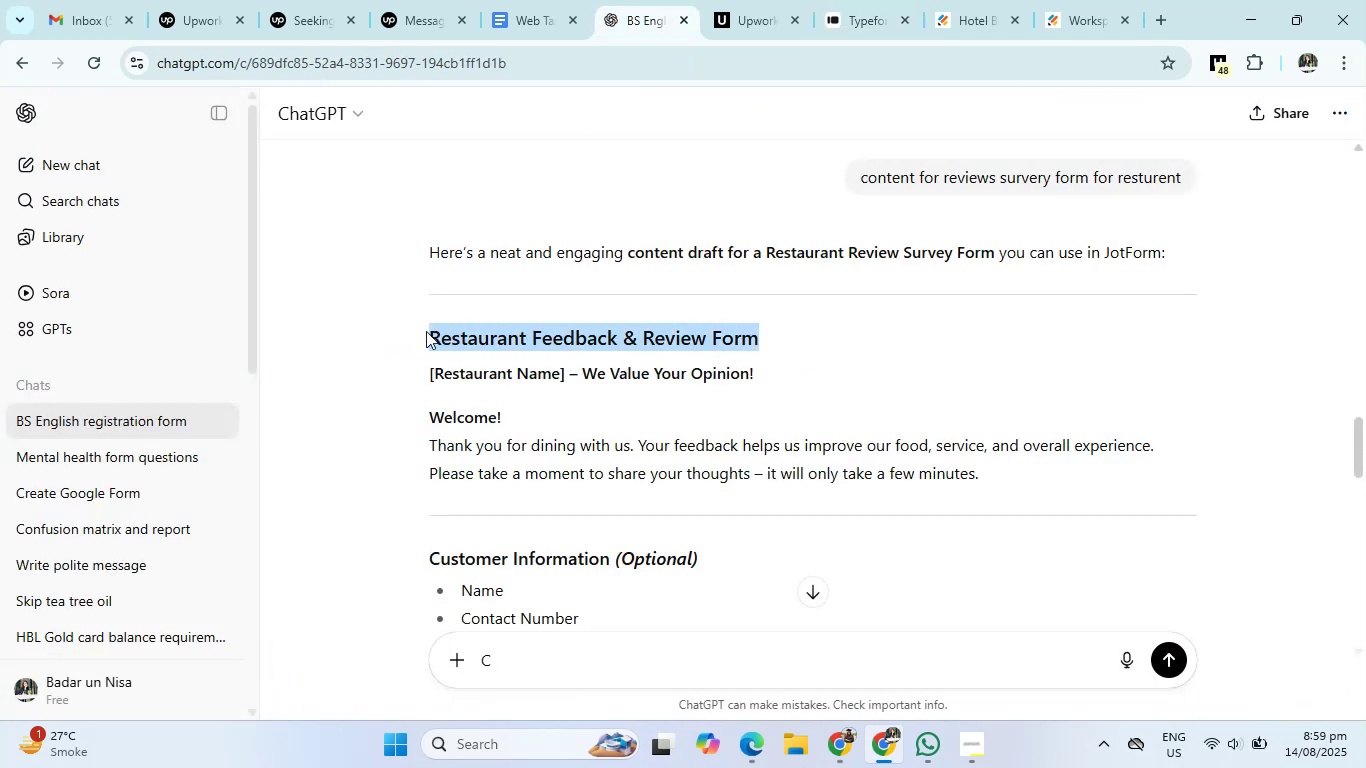 
key(Control+C)
 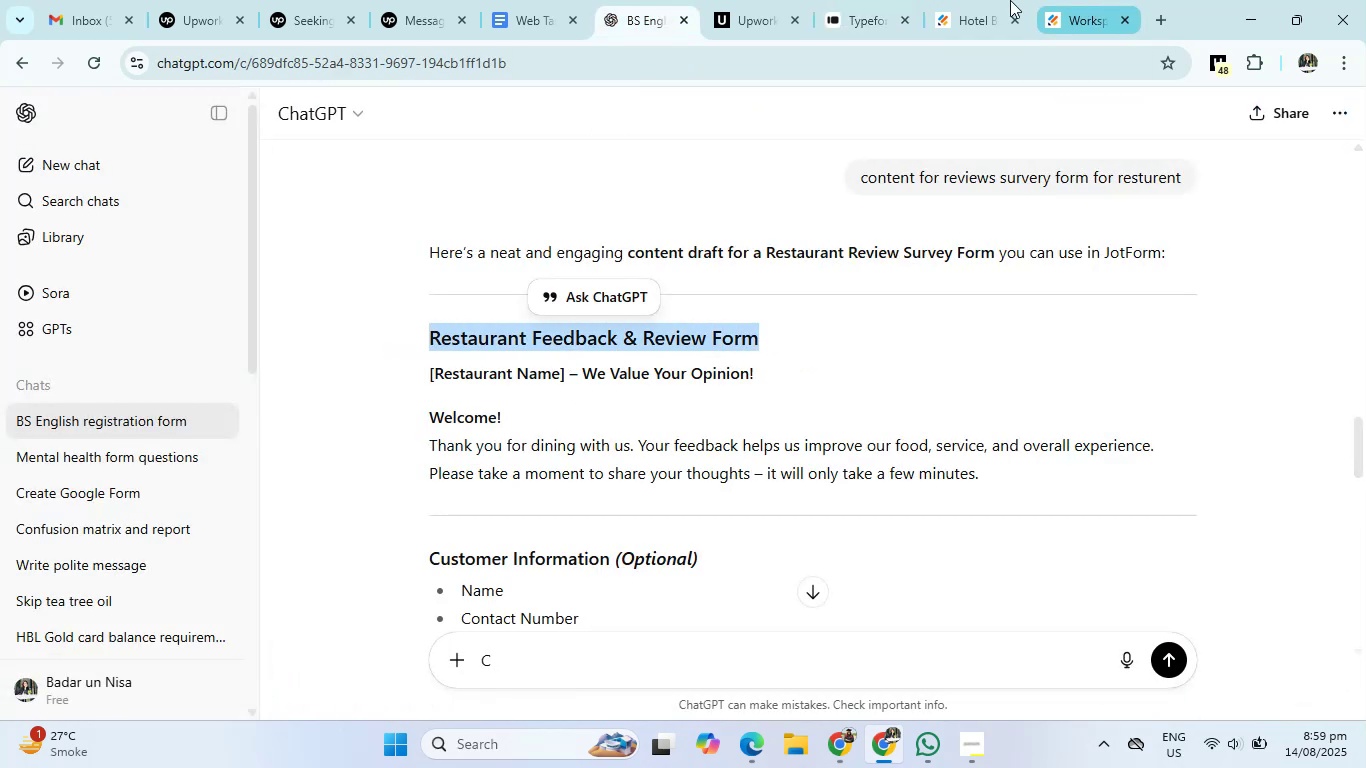 
left_click([869, 0])
 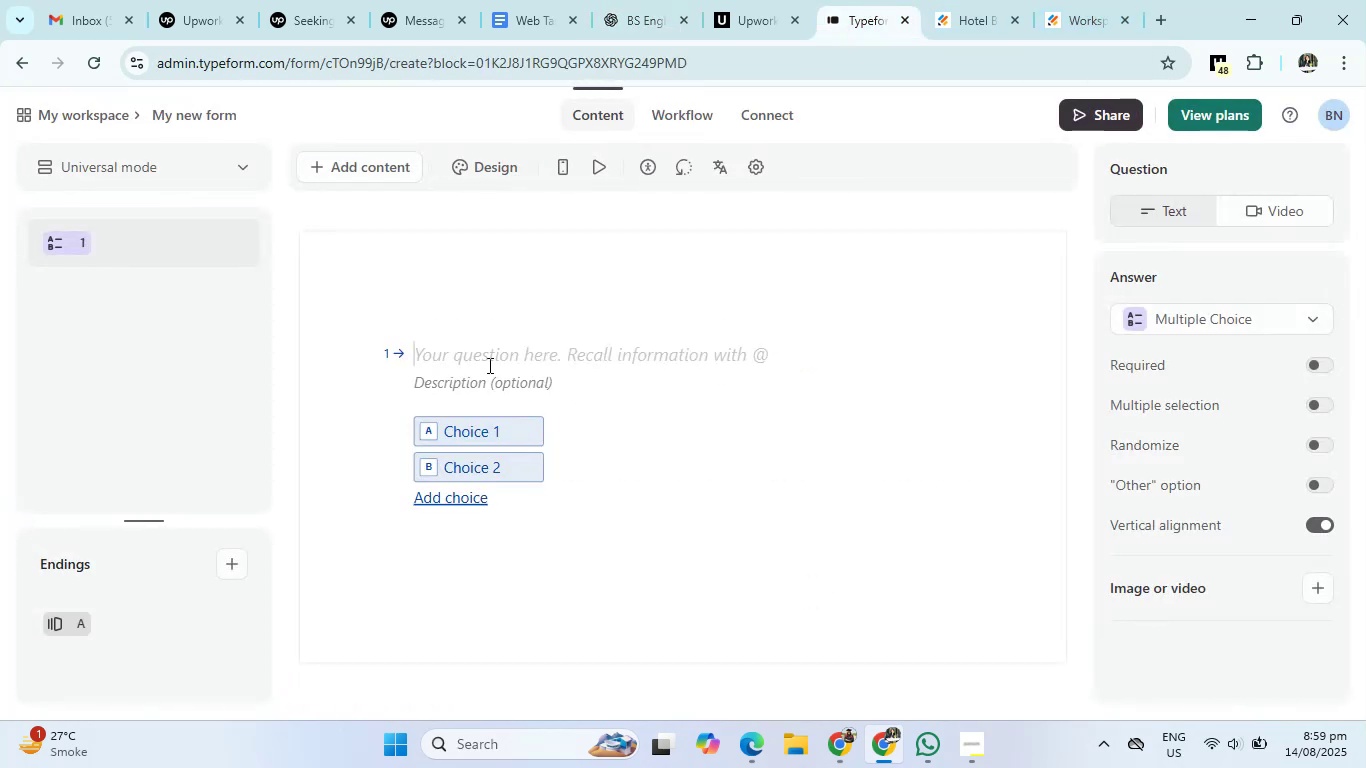 
left_click([480, 355])
 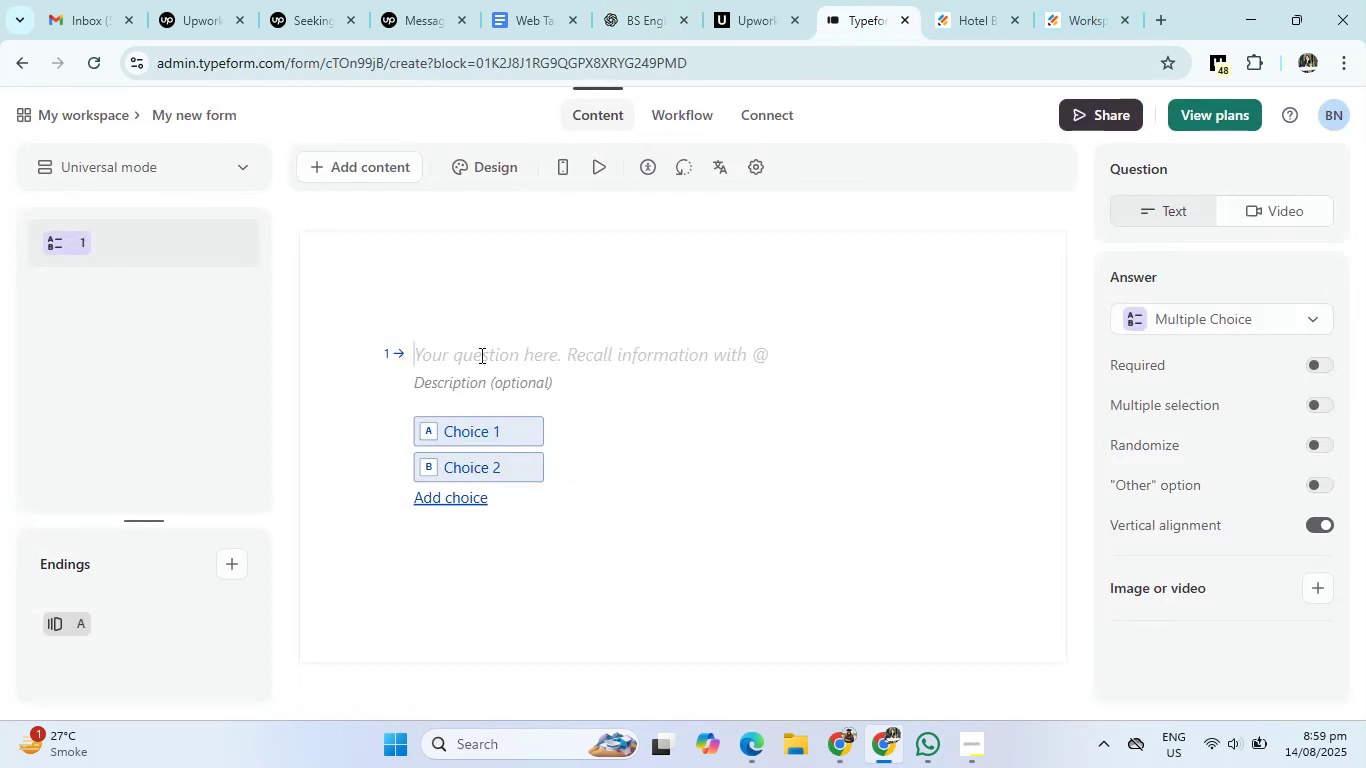 
key(Control+V)
 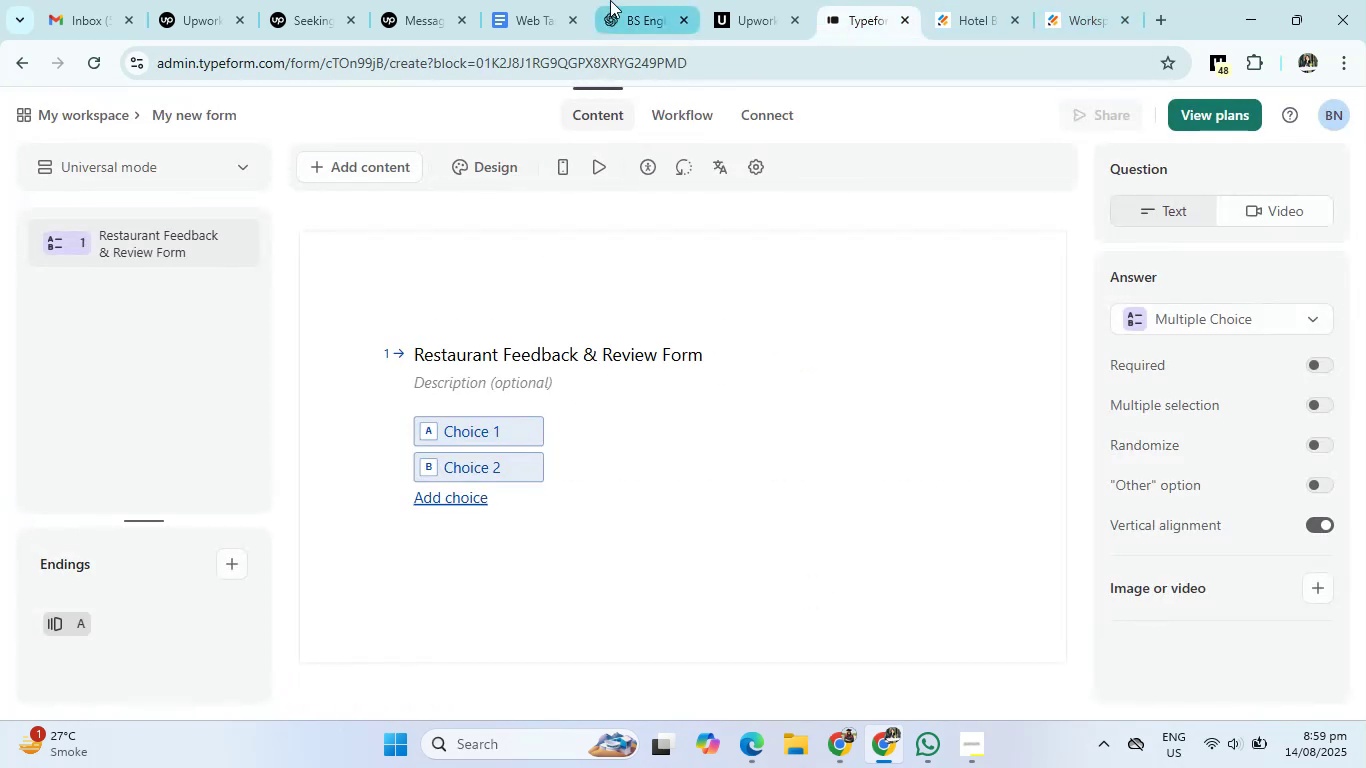 
left_click([610, 0])
 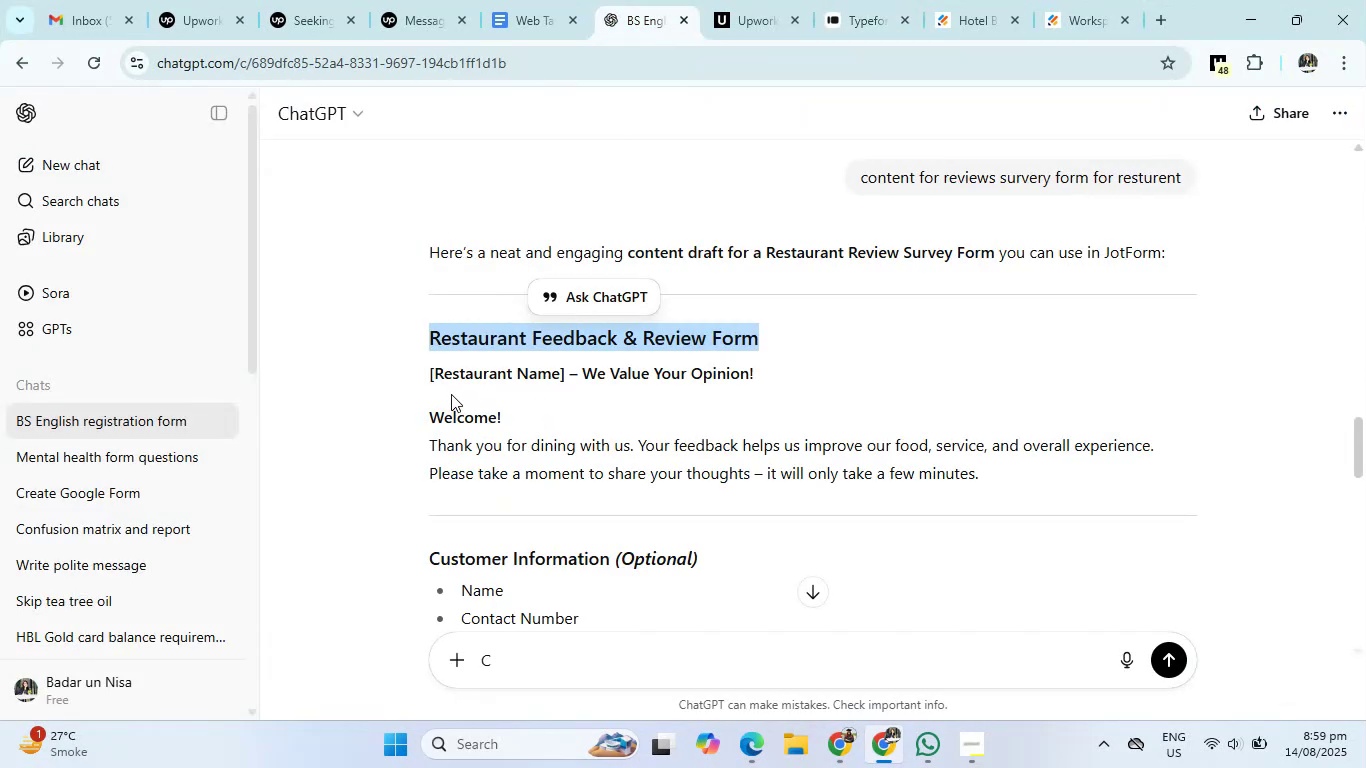 
left_click_drag(start_coordinate=[432, 372], to_coordinate=[1032, 487])
 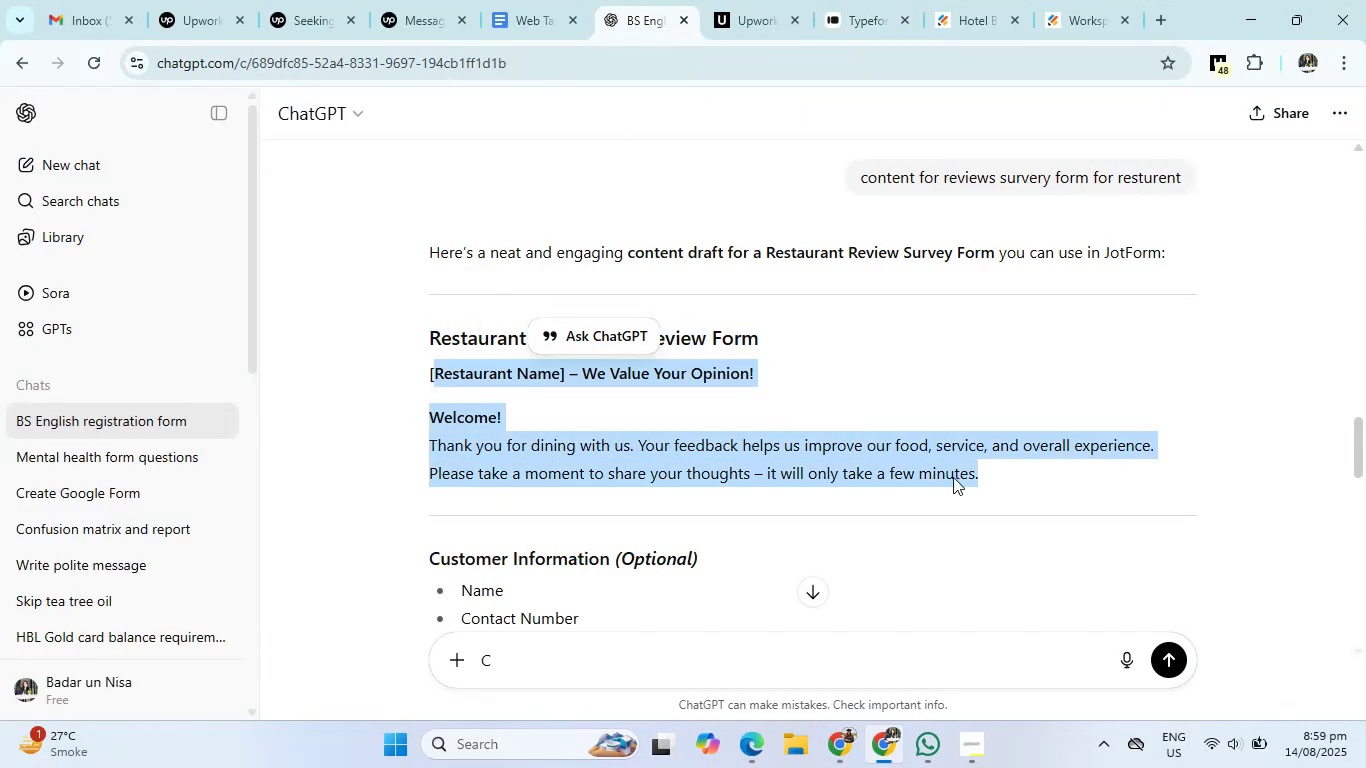 
left_click_drag(start_coordinate=[622, 416], to_coordinate=[614, 416])
 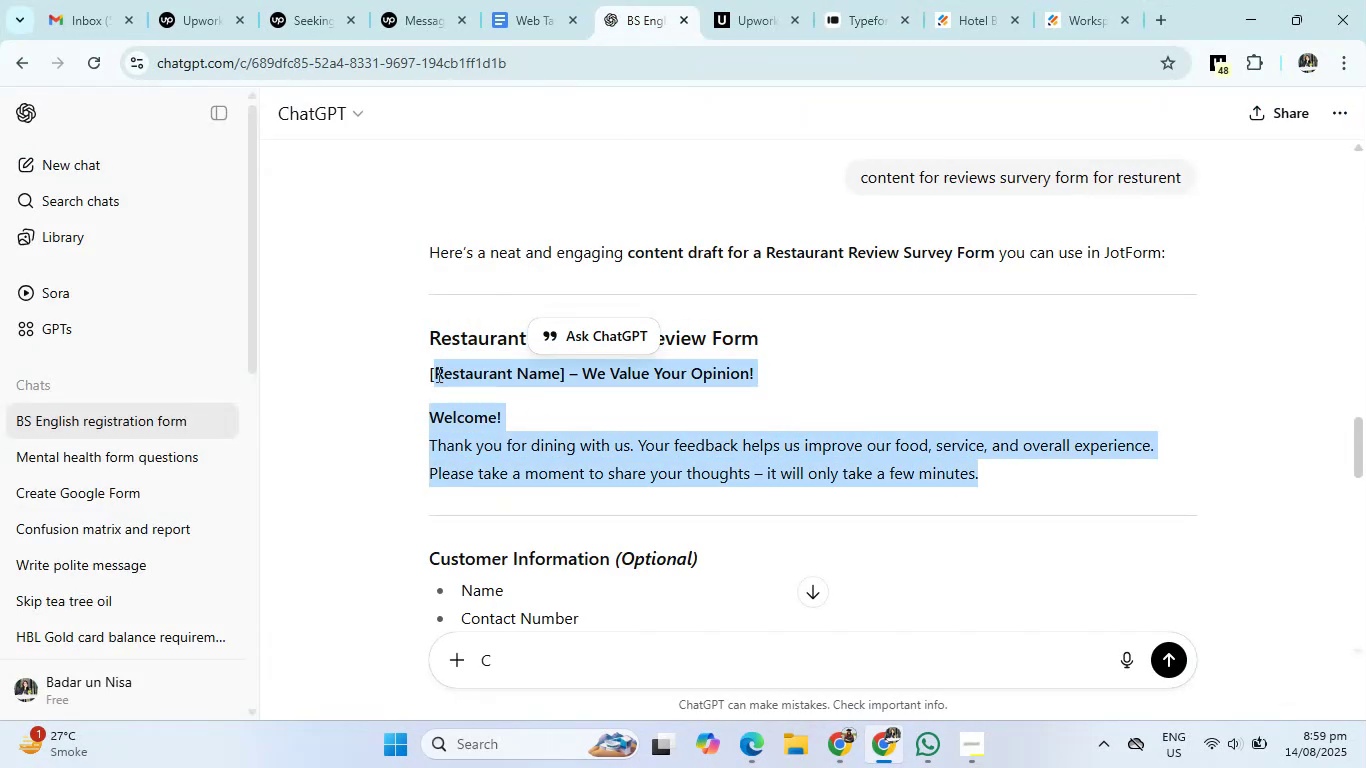 
left_click([417, 374])
 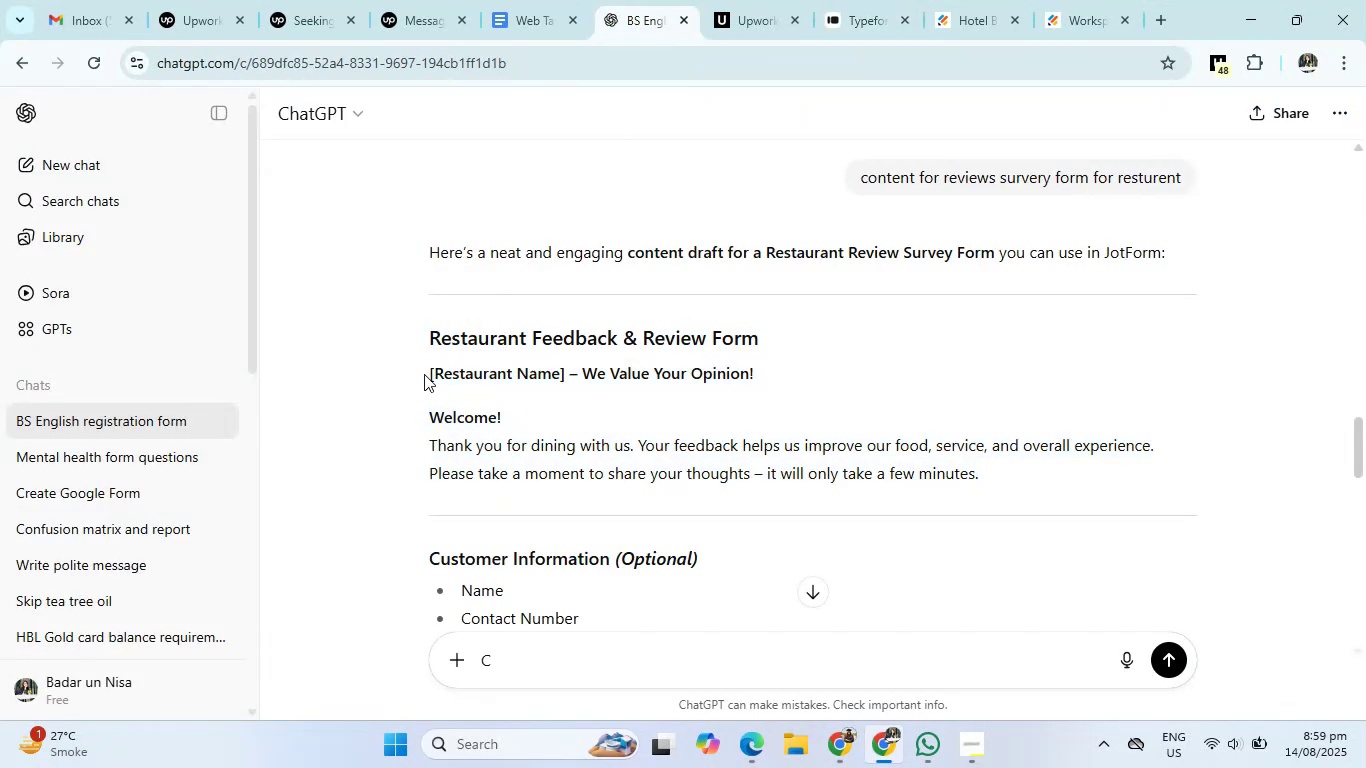 
left_click_drag(start_coordinate=[424, 374], to_coordinate=[1007, 482])
 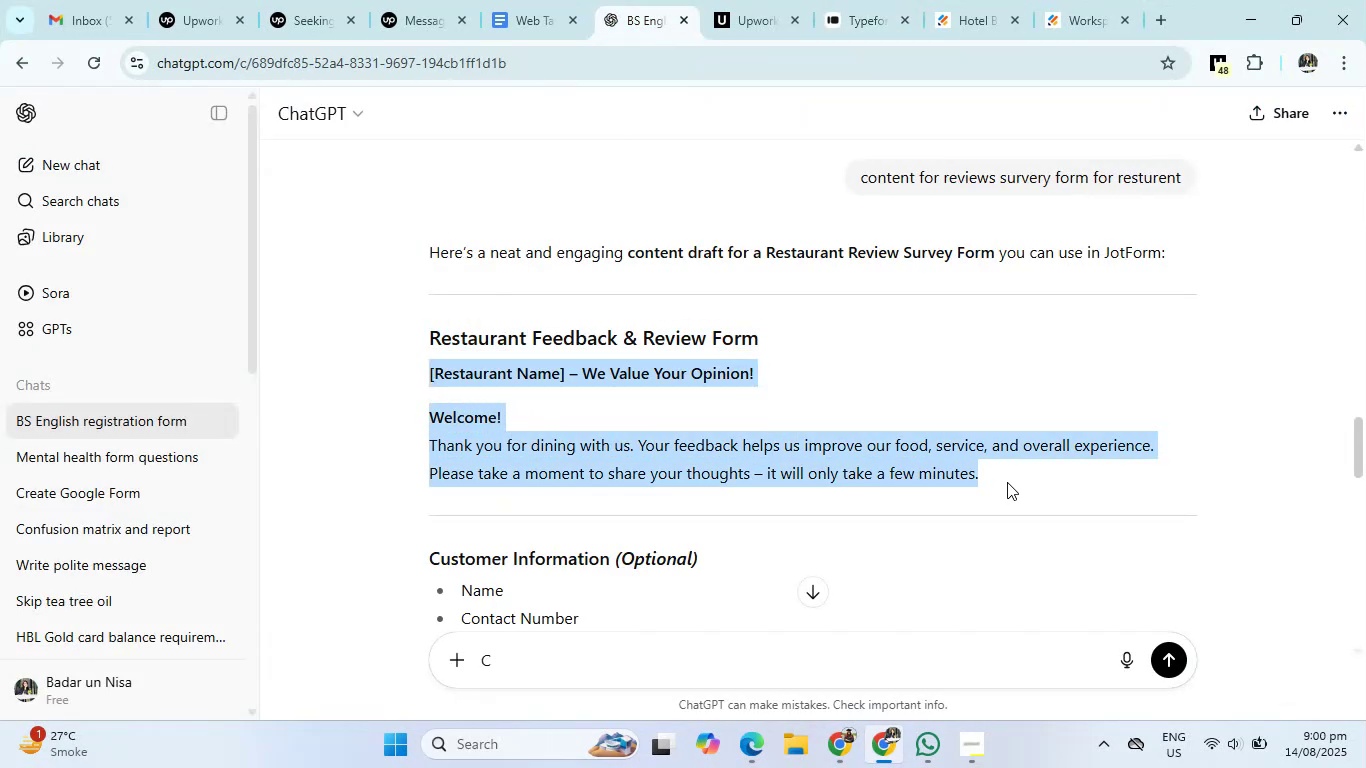 
key(Control+C)
 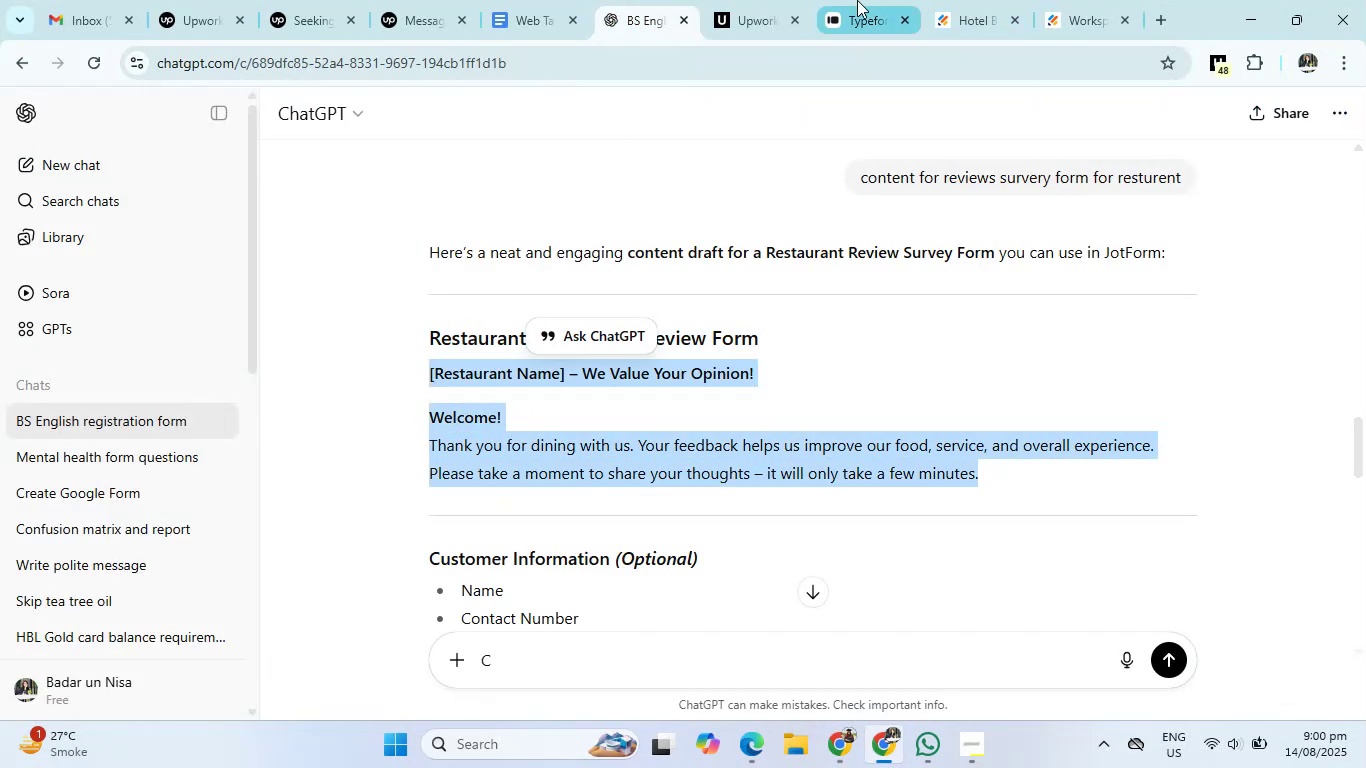 
left_click([857, 0])
 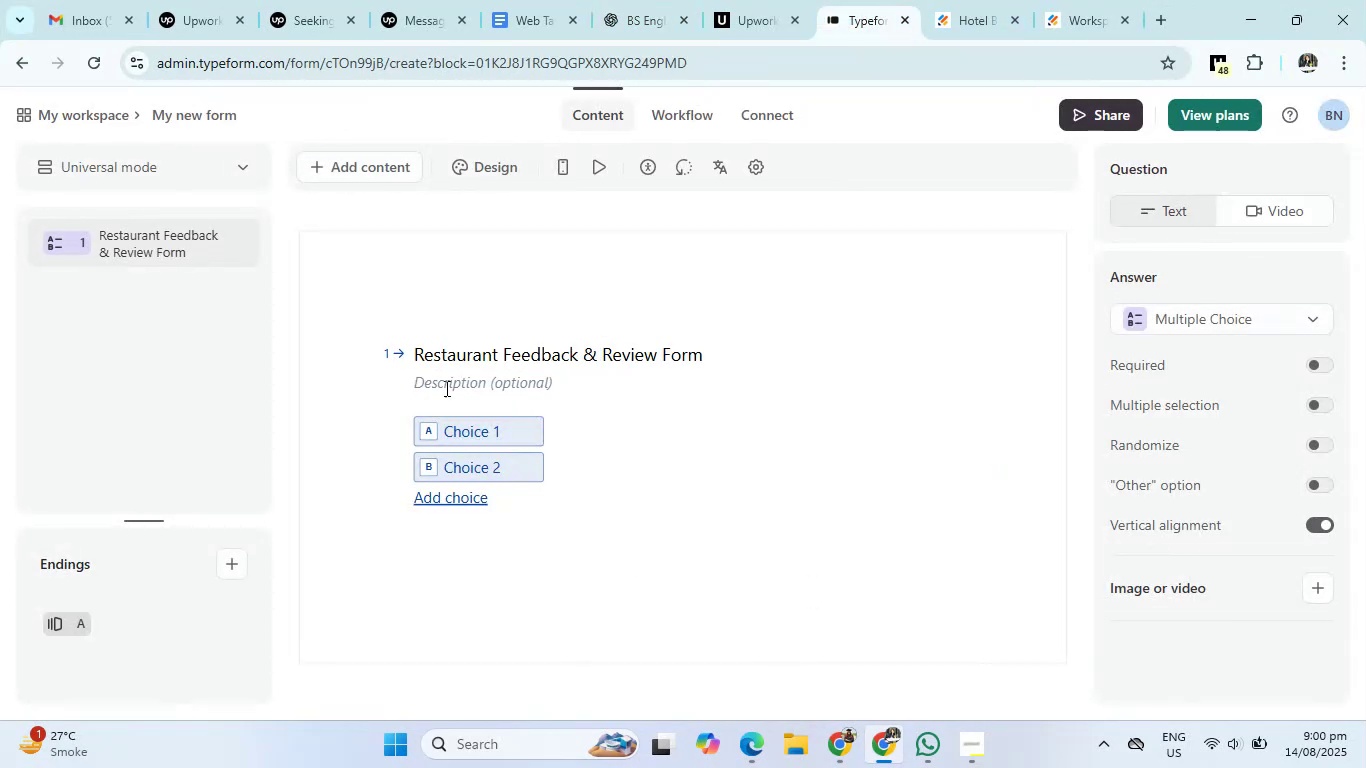 
left_click([445, 388])
 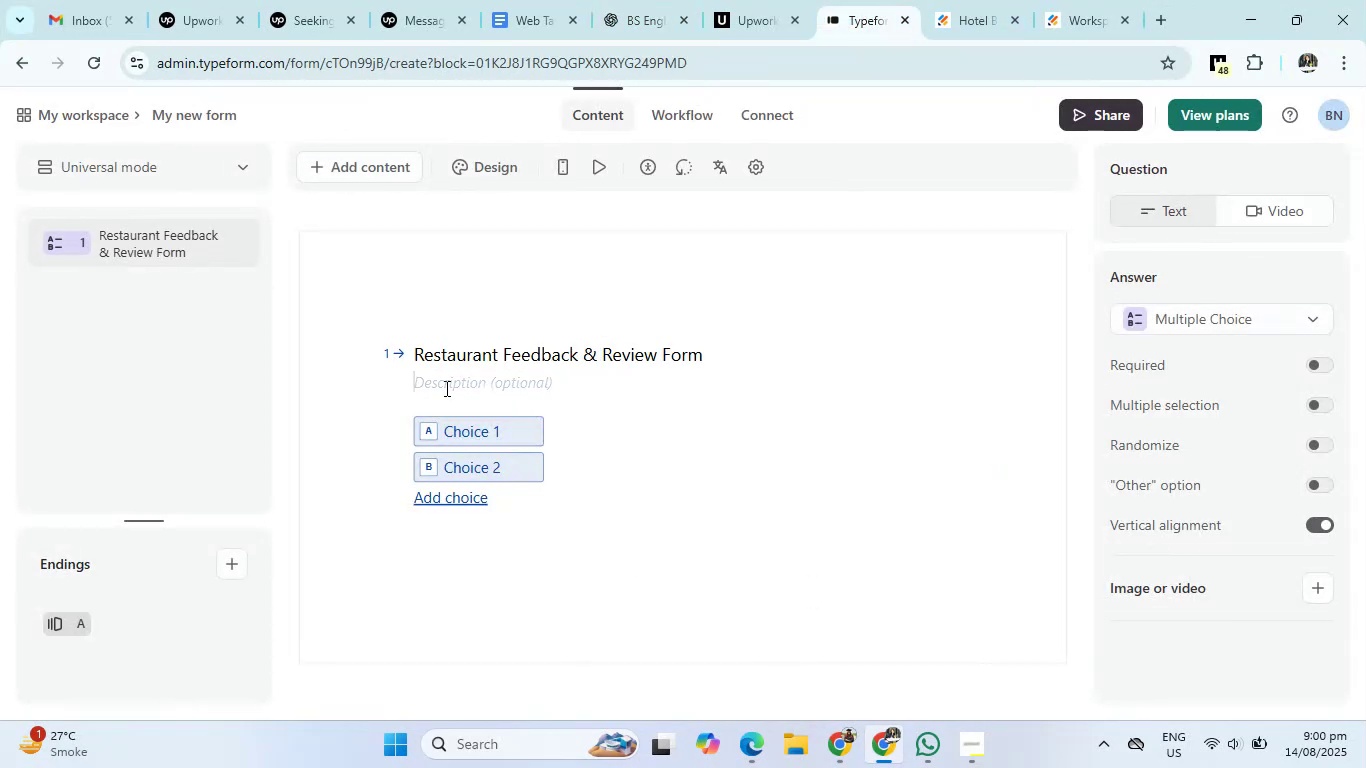 
key(Control+V)
 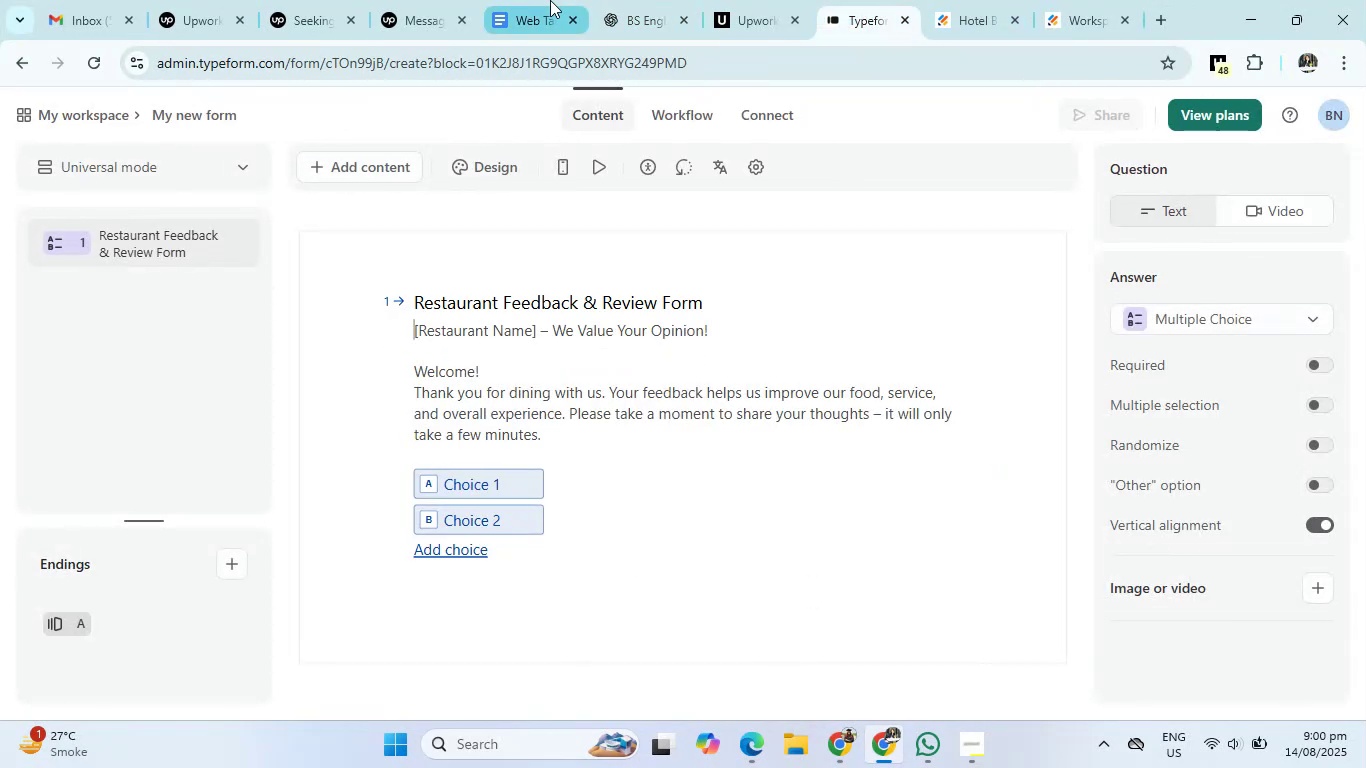 
left_click([640, 0])
 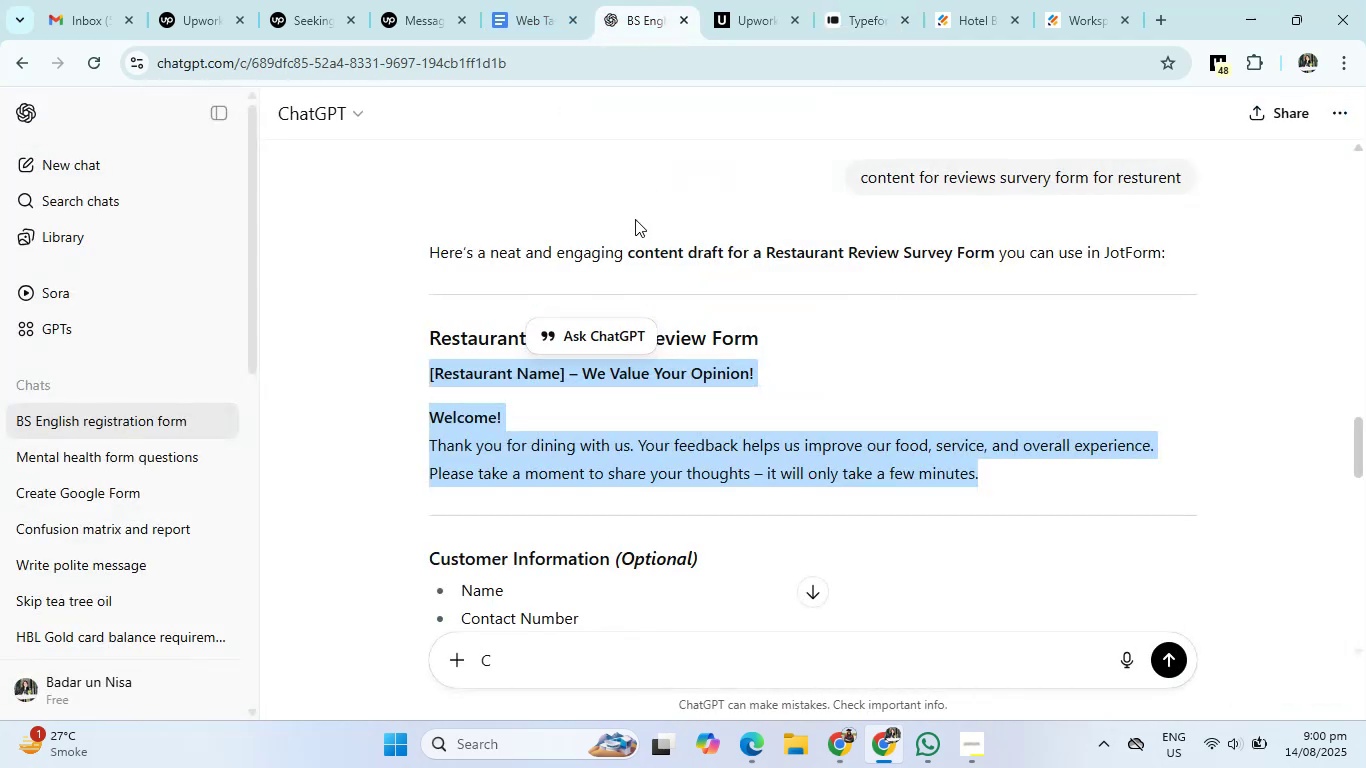 
scroll: coordinate [651, 415], scroll_direction: down, amount: 2.0
 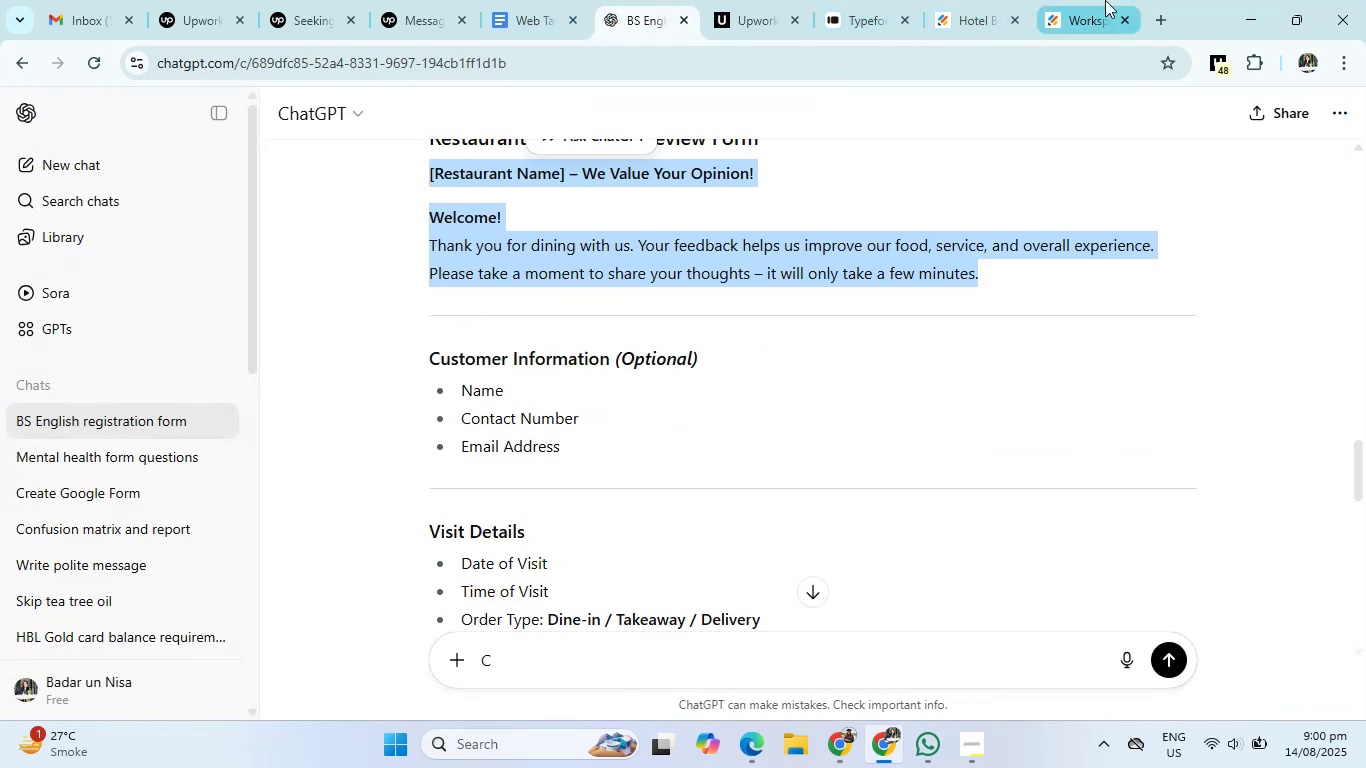 
left_click([860, 0])
 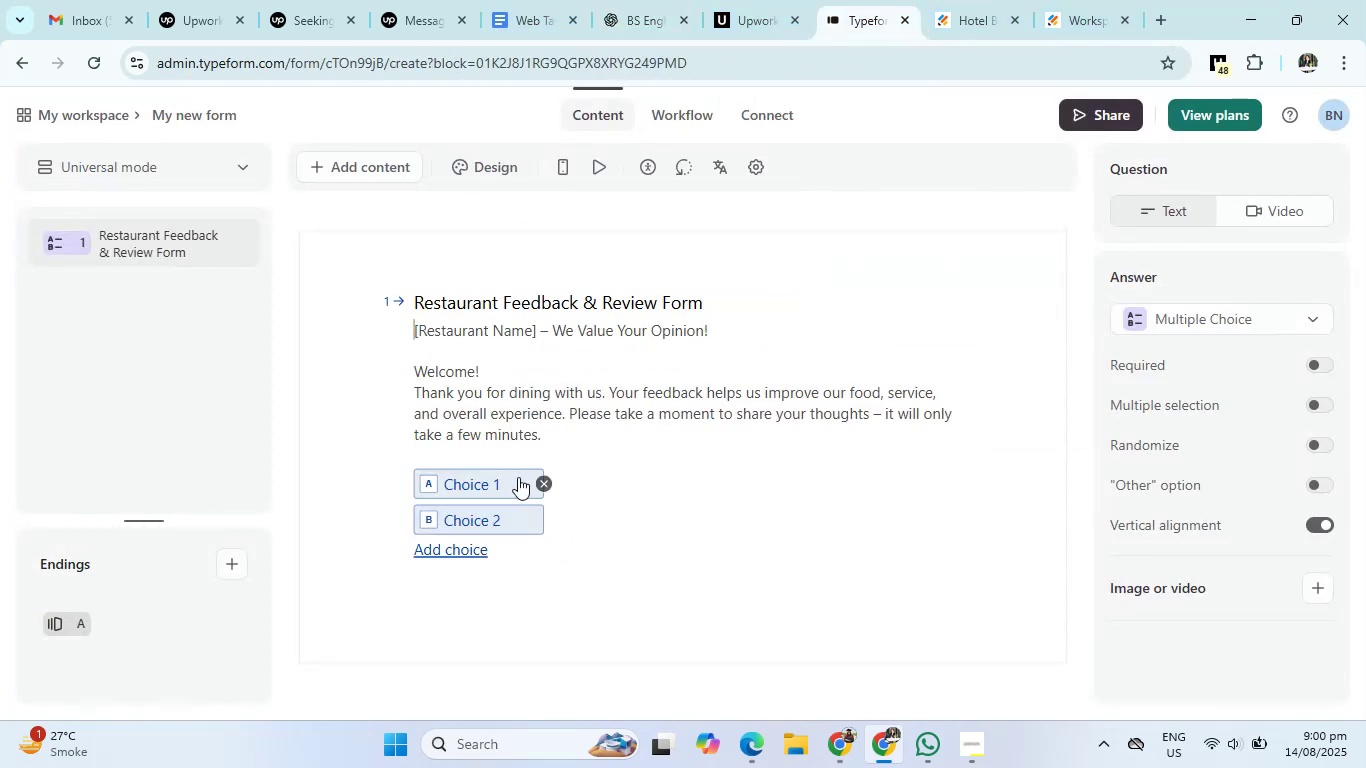 
left_click([540, 477])
 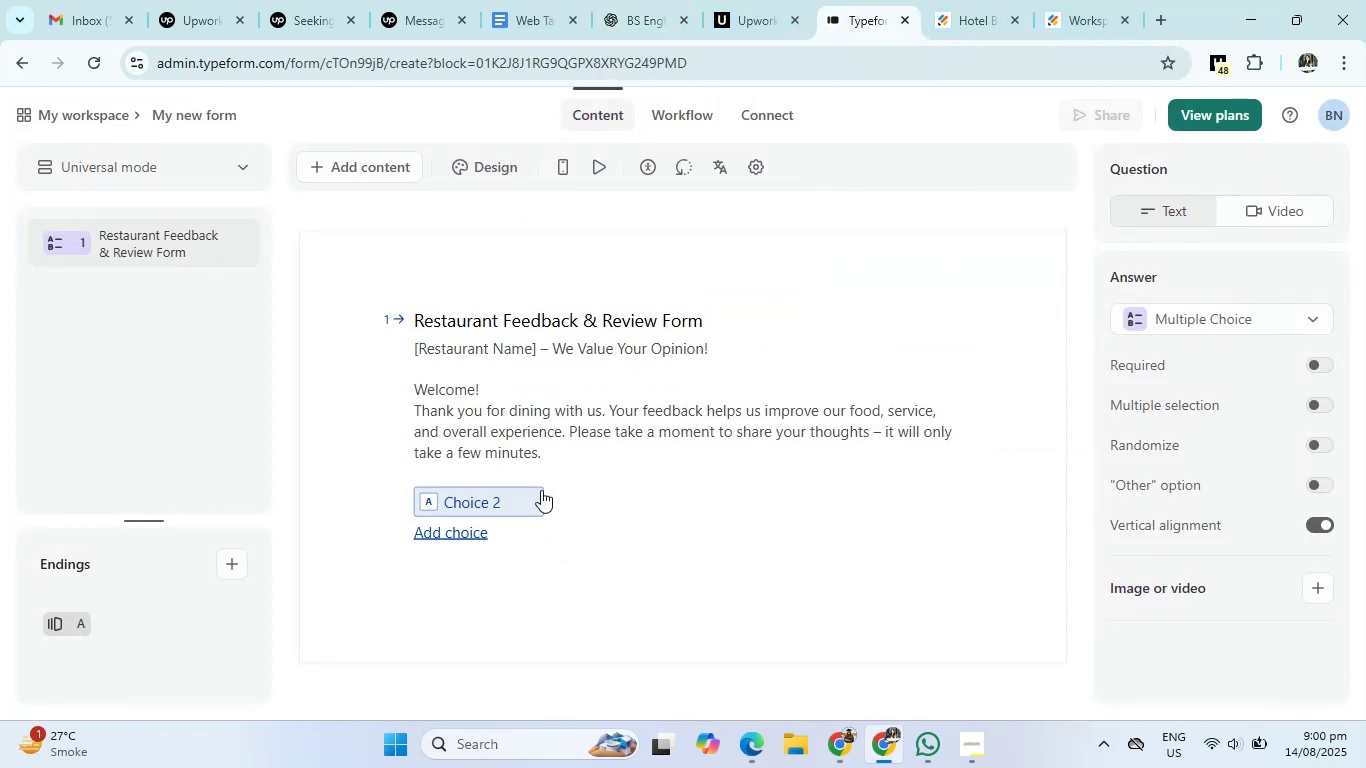 
left_click([543, 496])
 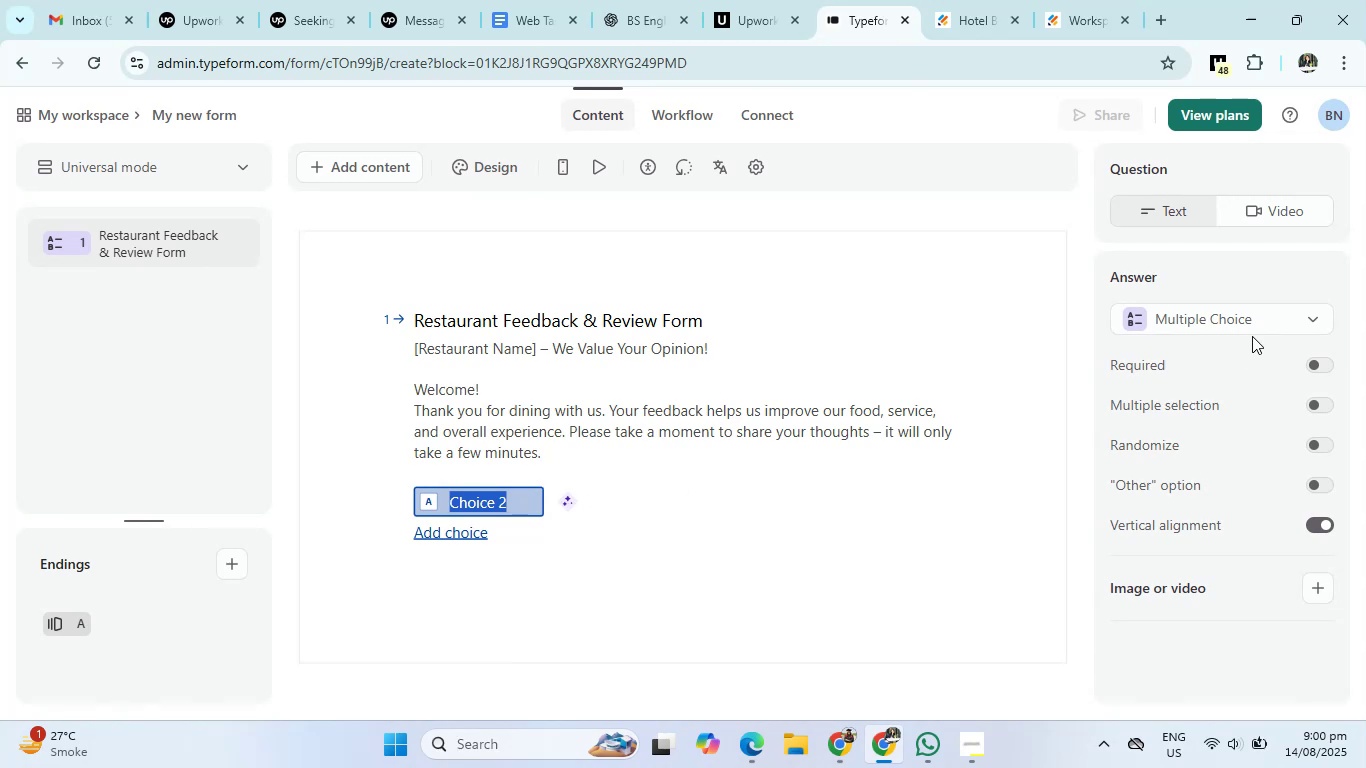 
left_click([1260, 322])
 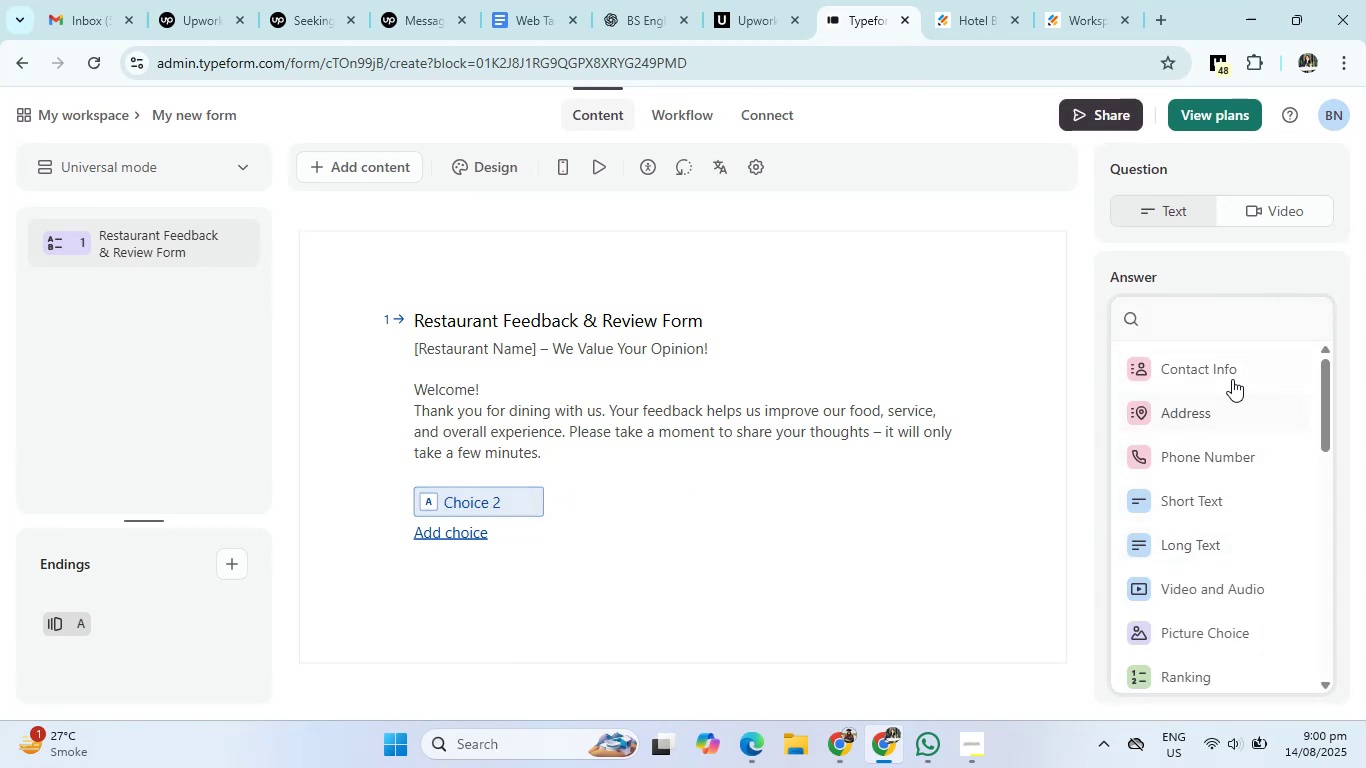 
left_click([1234, 370])
 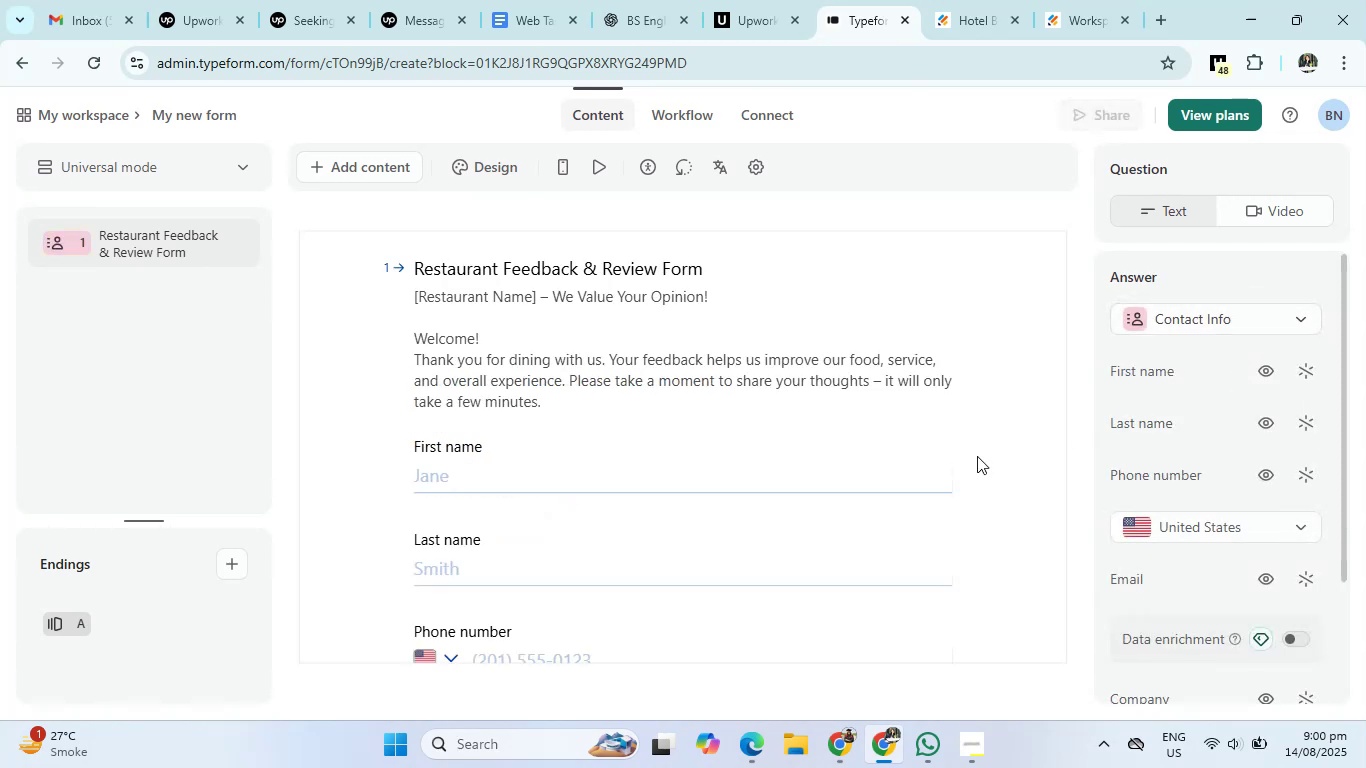 
scroll: coordinate [664, 564], scroll_direction: down, amount: 7.0
 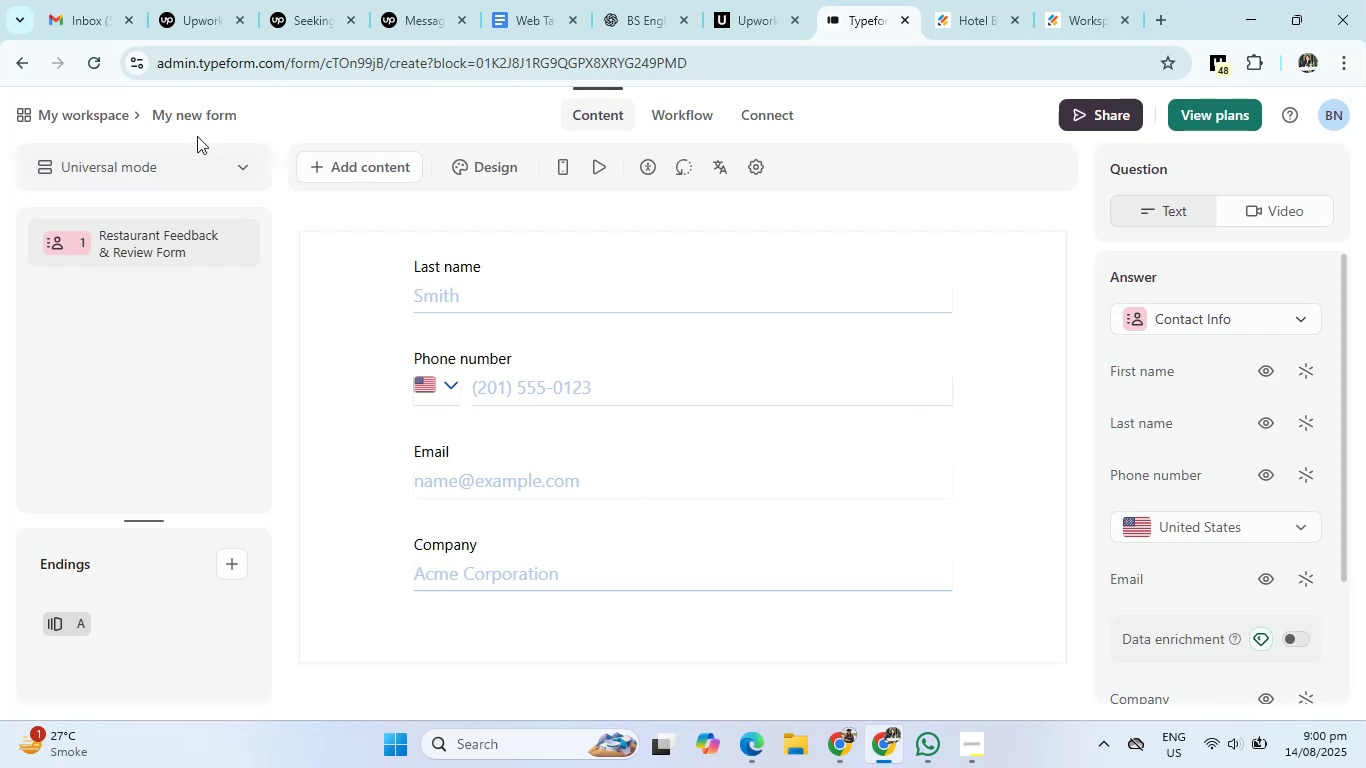 
left_click([372, 170])
 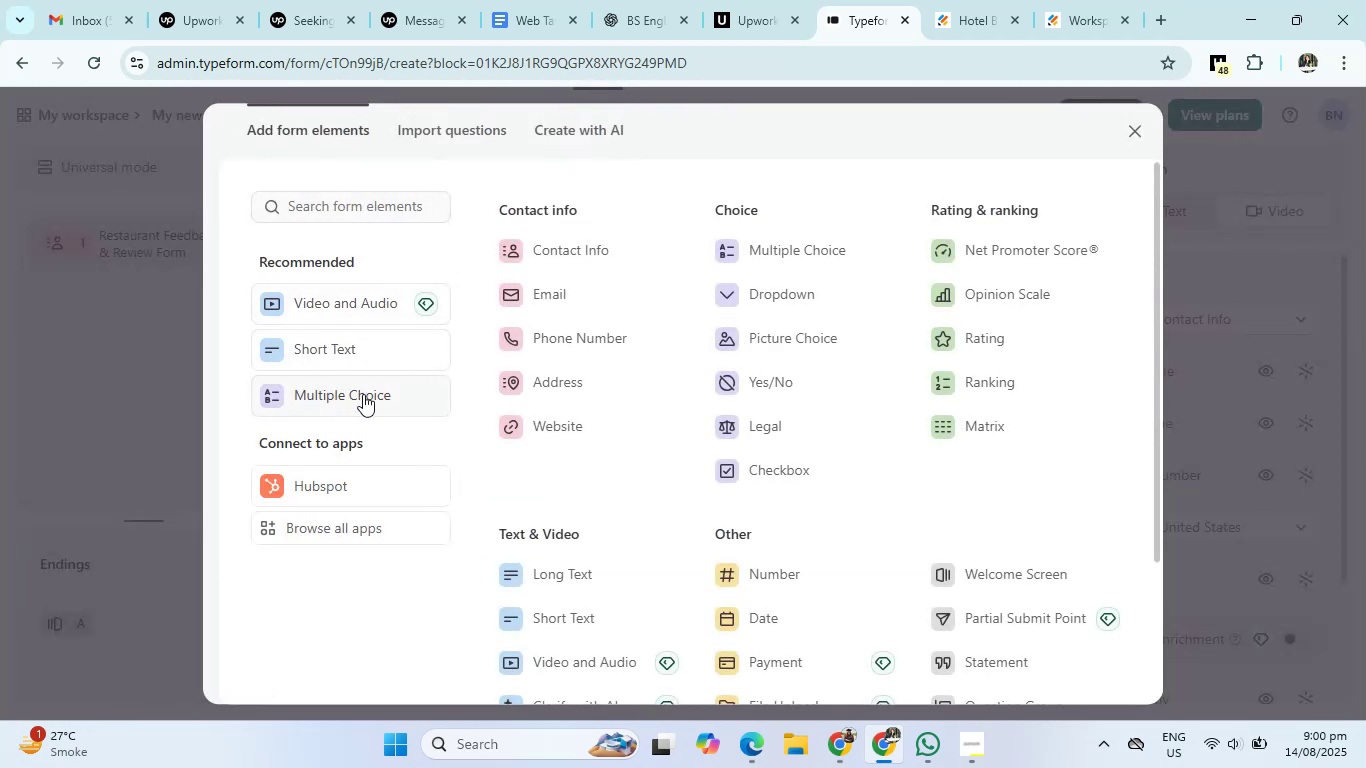 
left_click([366, 345])
 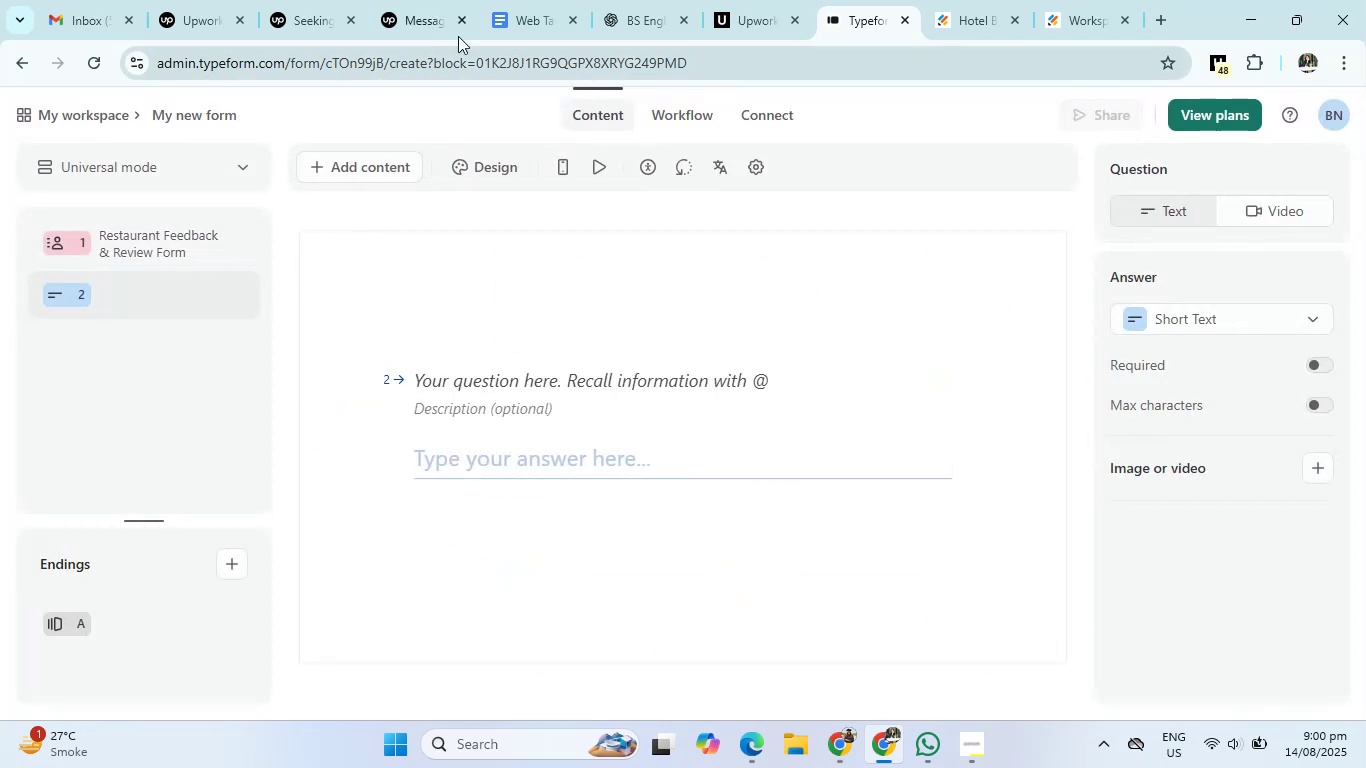 
left_click([638, 0])
 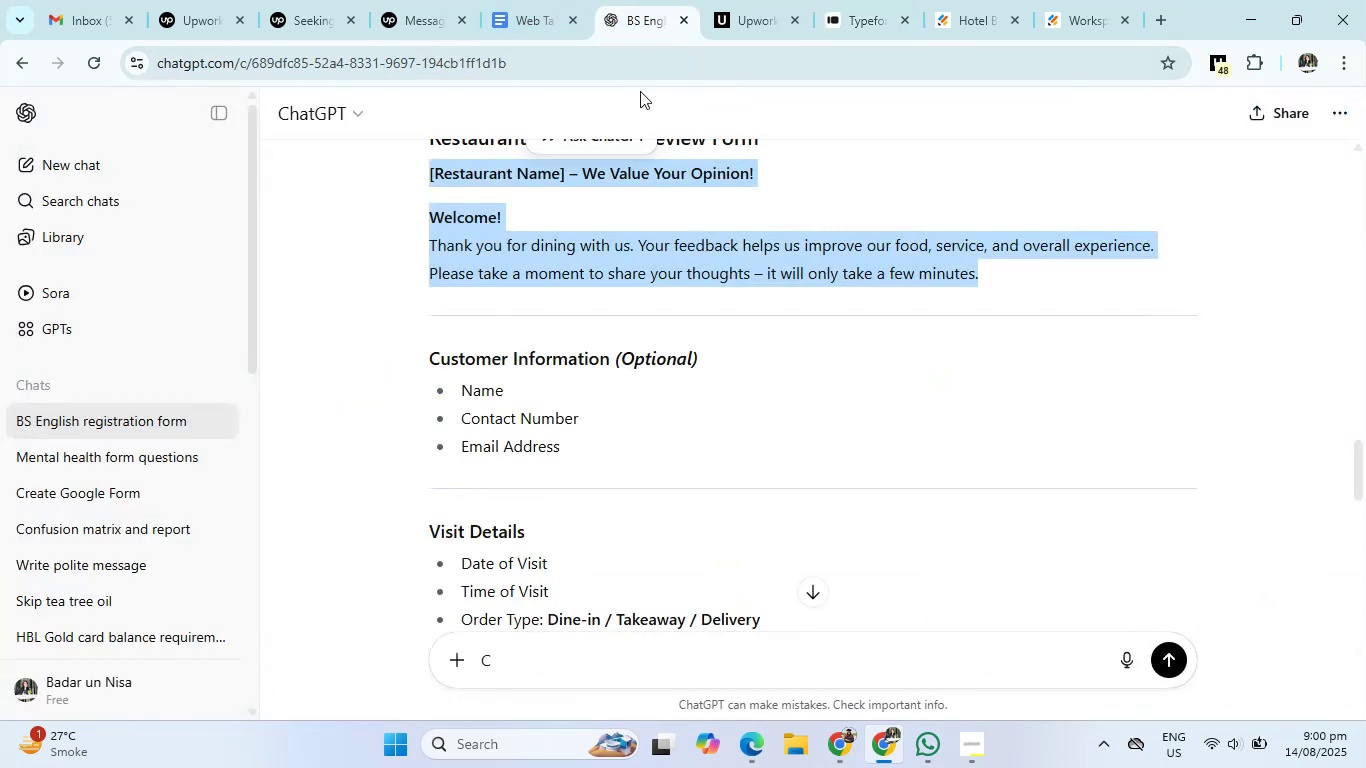 
scroll: coordinate [652, 316], scroll_direction: down, amount: 3.0
 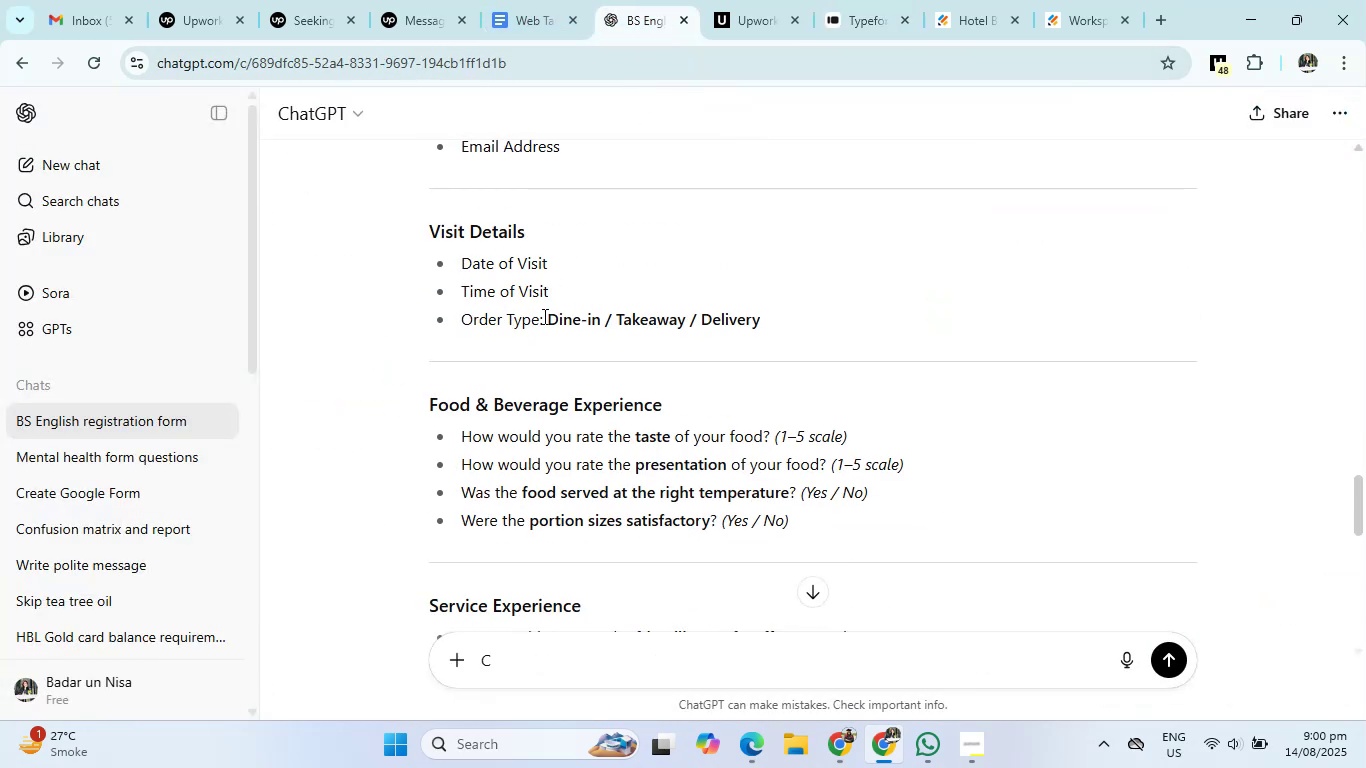 
left_click_drag(start_coordinate=[430, 230], to_coordinate=[777, 320])
 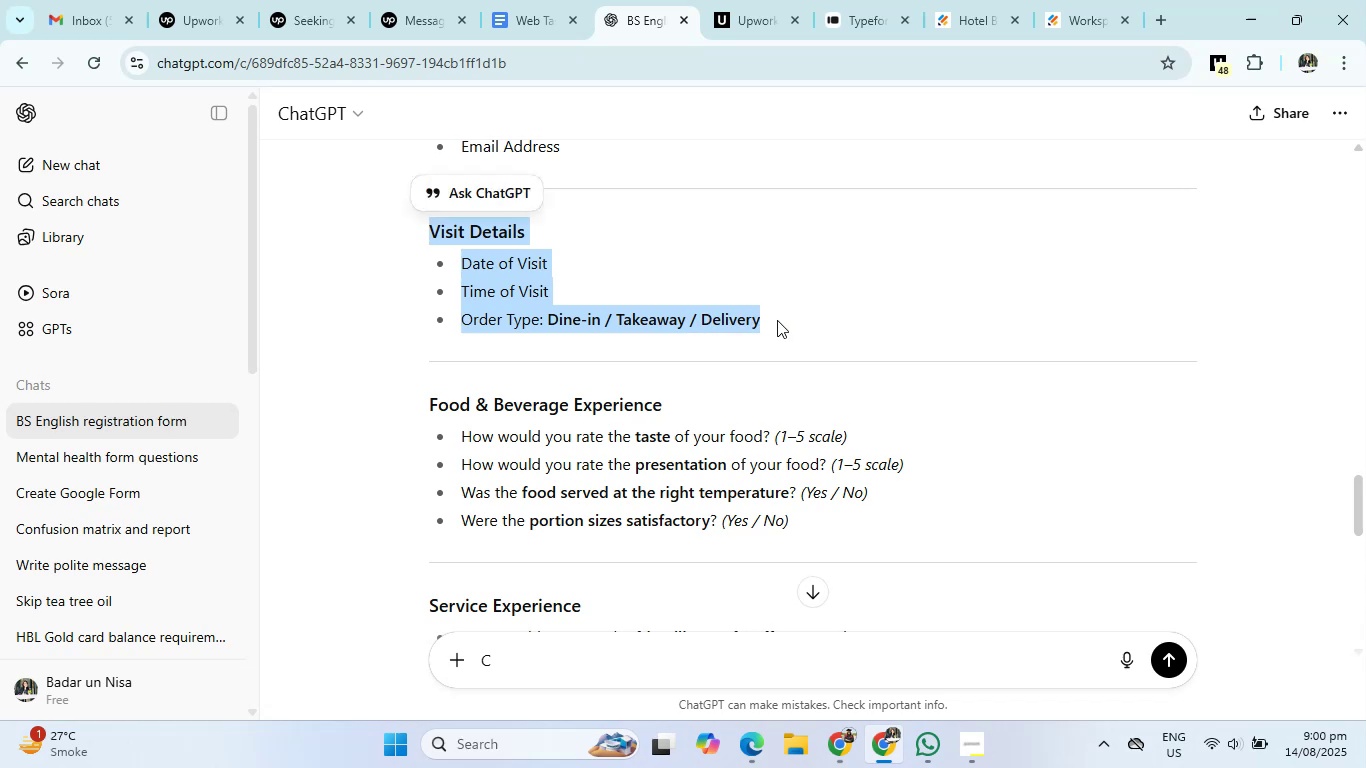 
key(Control+C)
 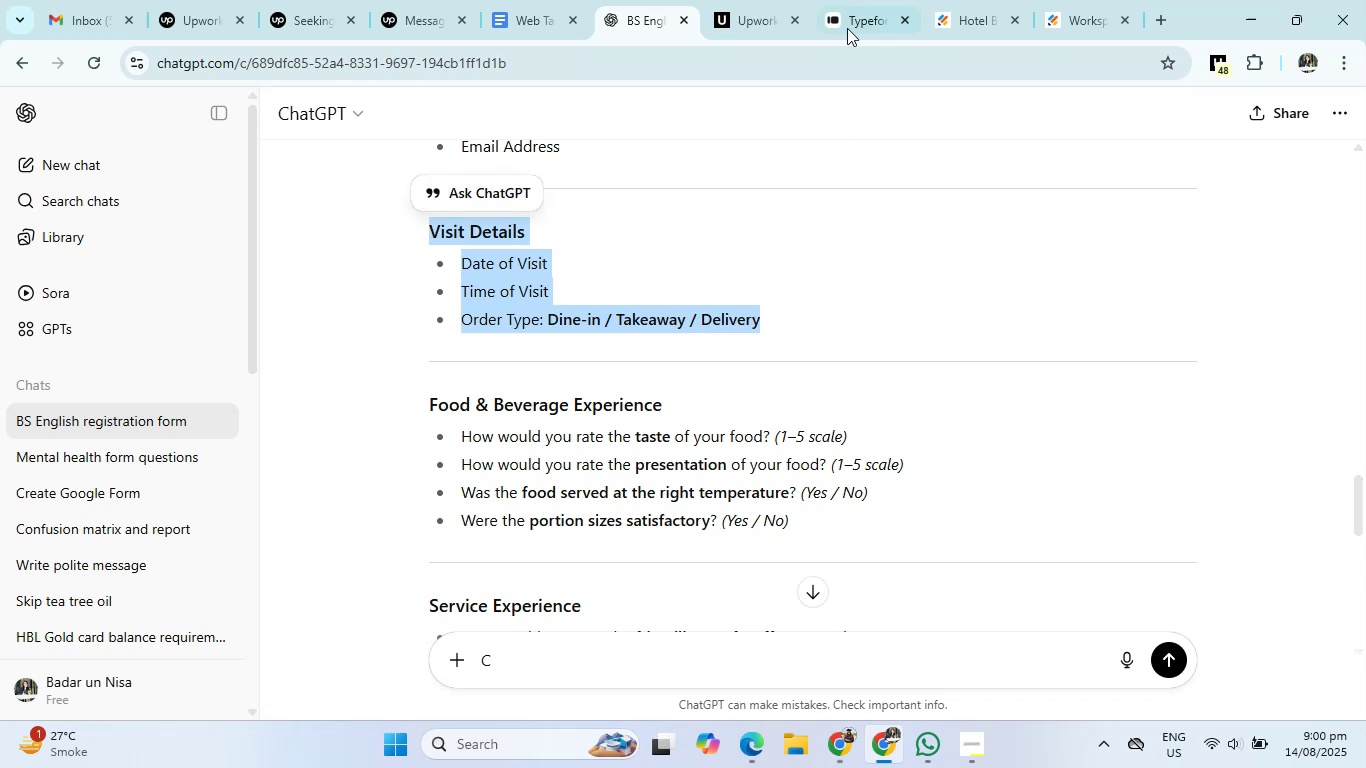 
left_click([848, 6])
 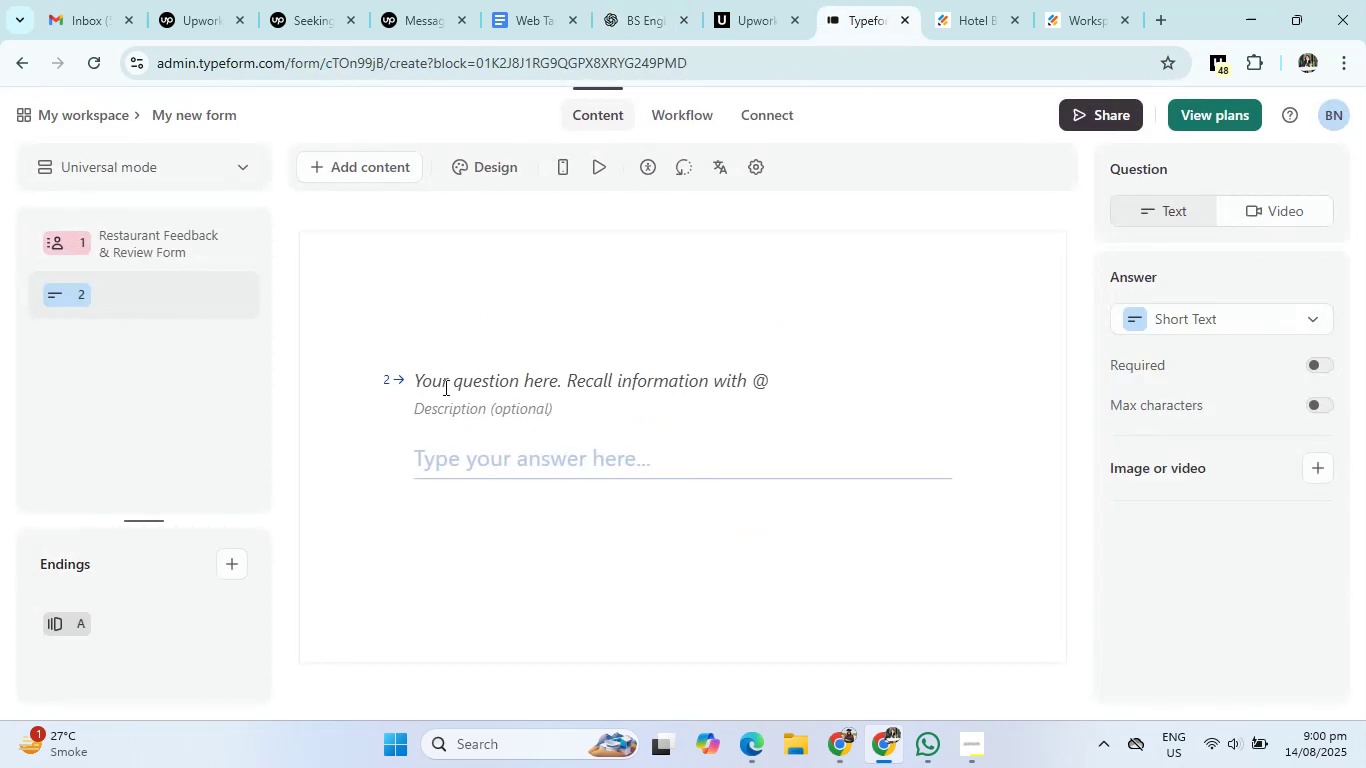 
left_click([460, 374])
 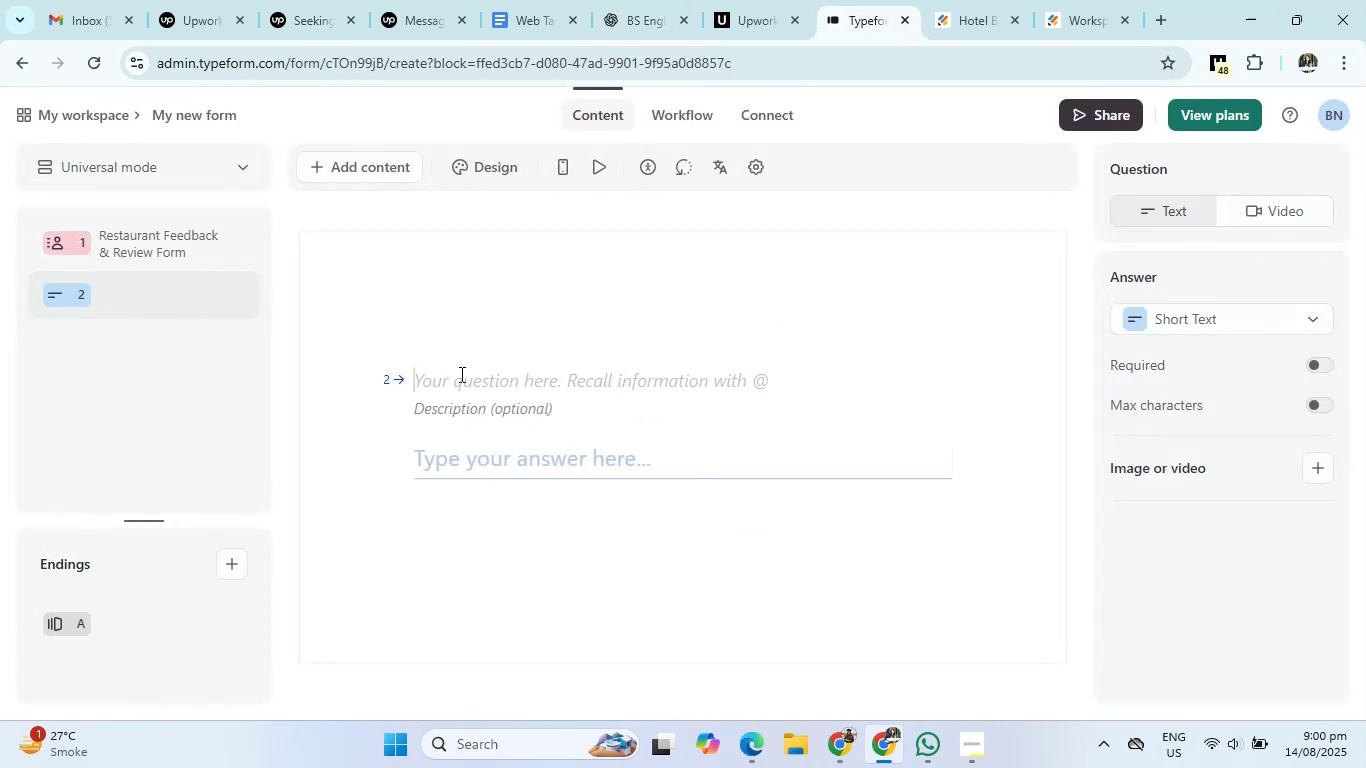 
key(Control+V)
 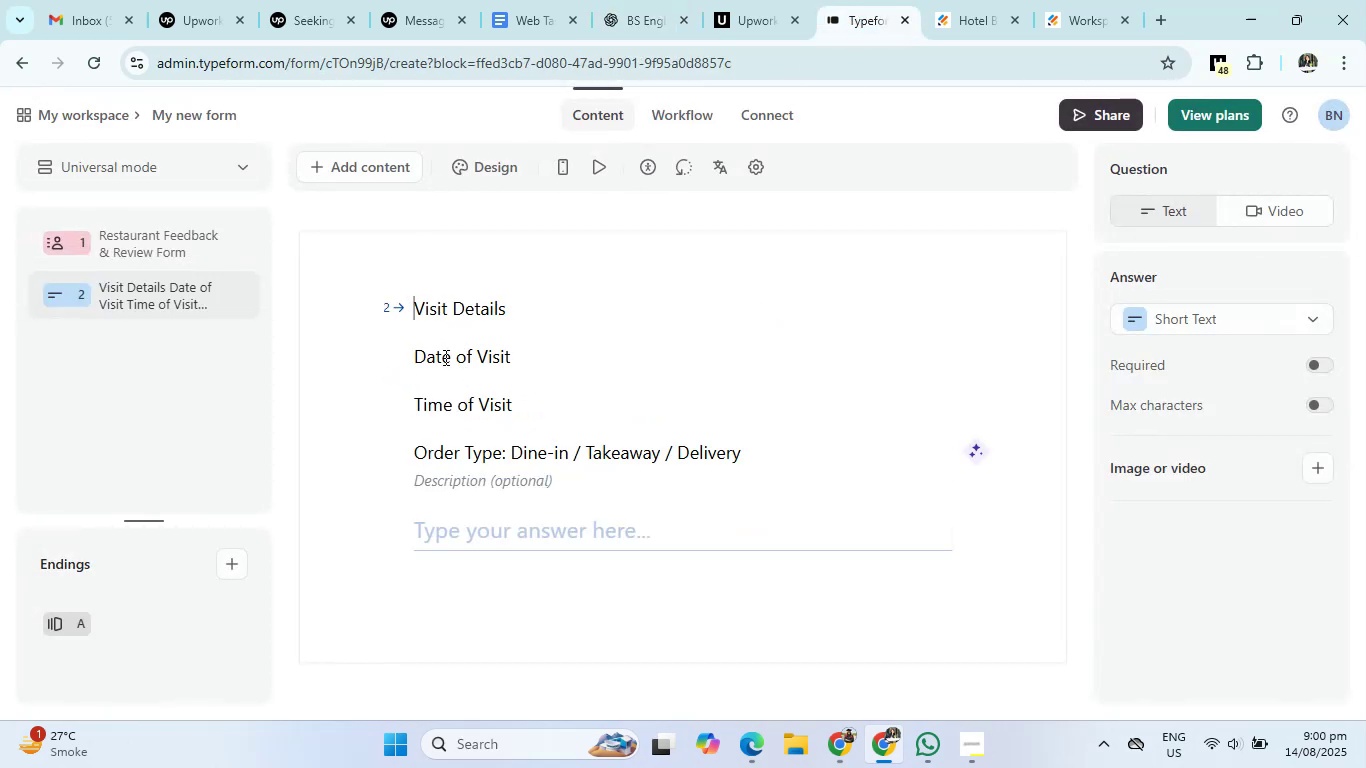 
left_click_drag(start_coordinate=[408, 290], to_coordinate=[898, 457])
 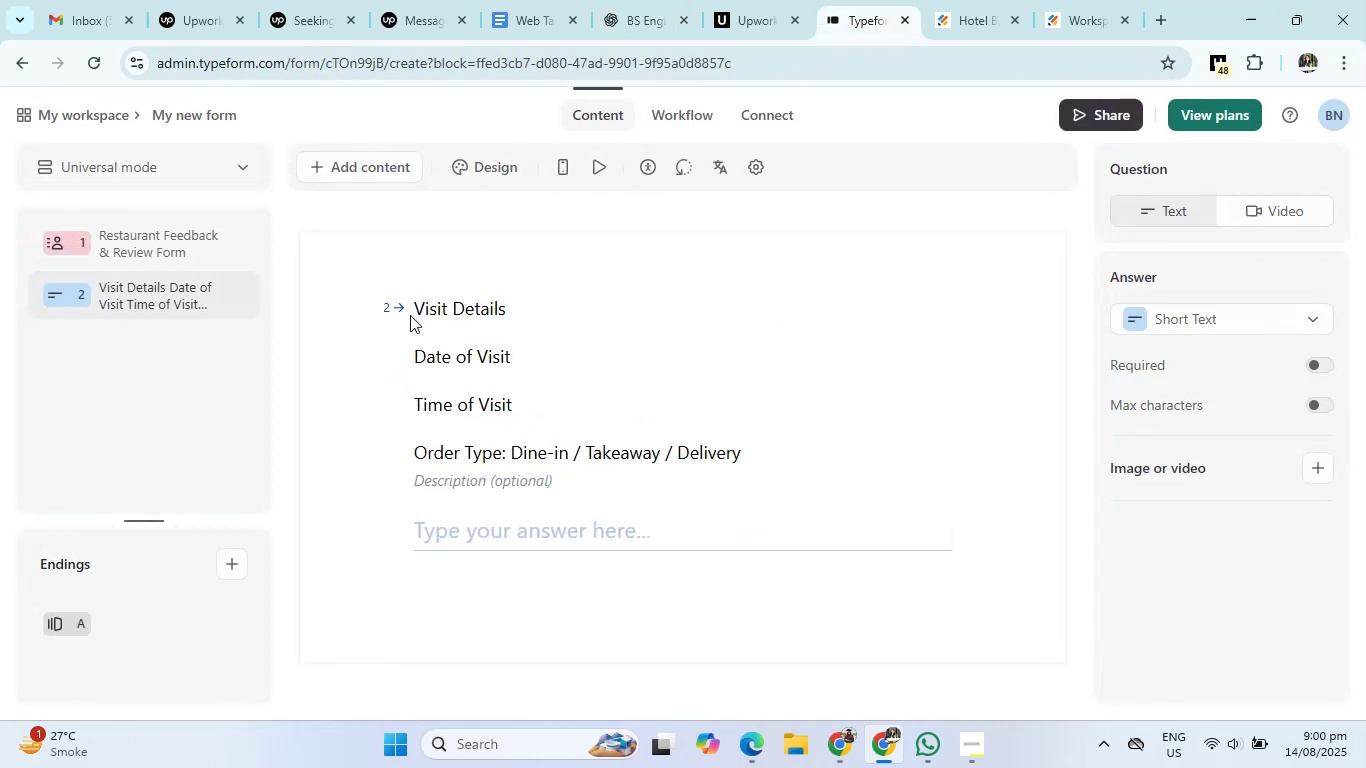 
left_click_drag(start_coordinate=[410, 313], to_coordinate=[421, 308])
 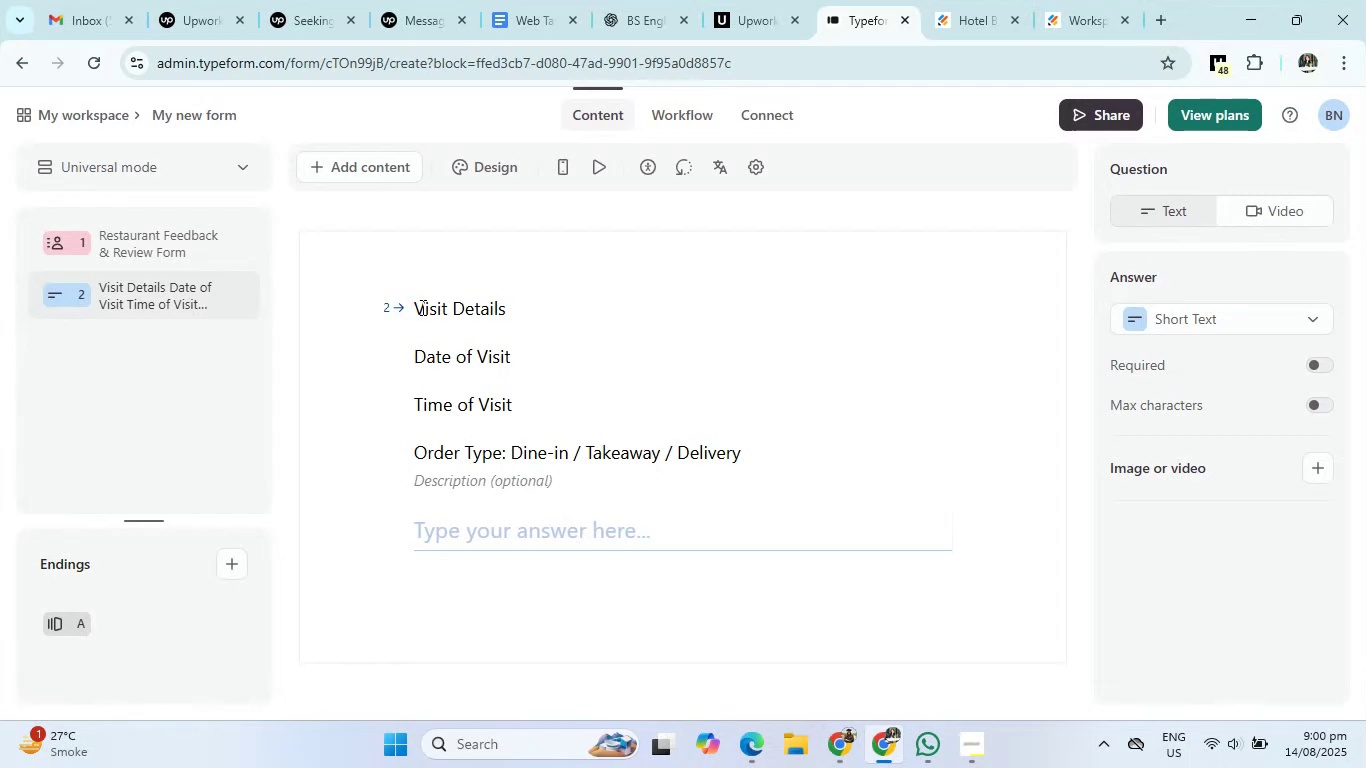 
left_click_drag(start_coordinate=[421, 307], to_coordinate=[734, 465])
 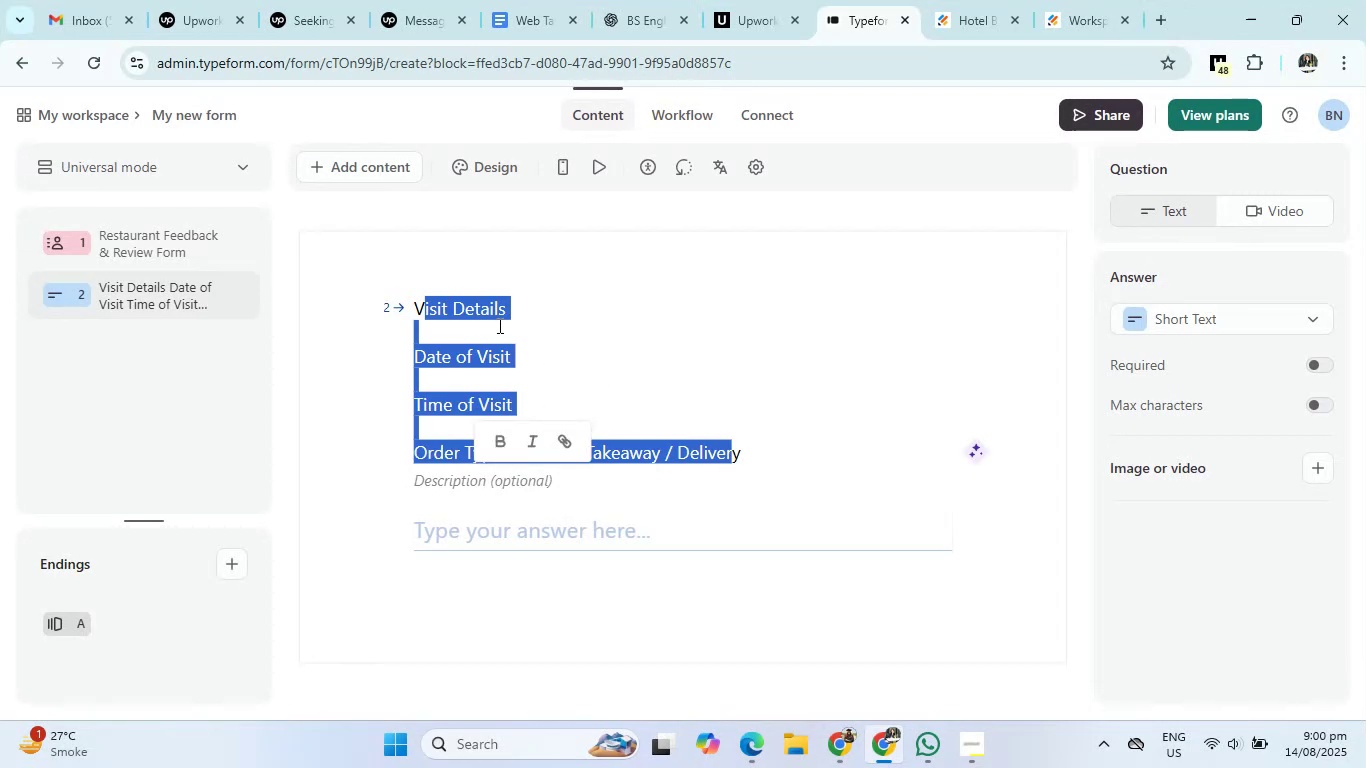 
double_click([505, 306])
 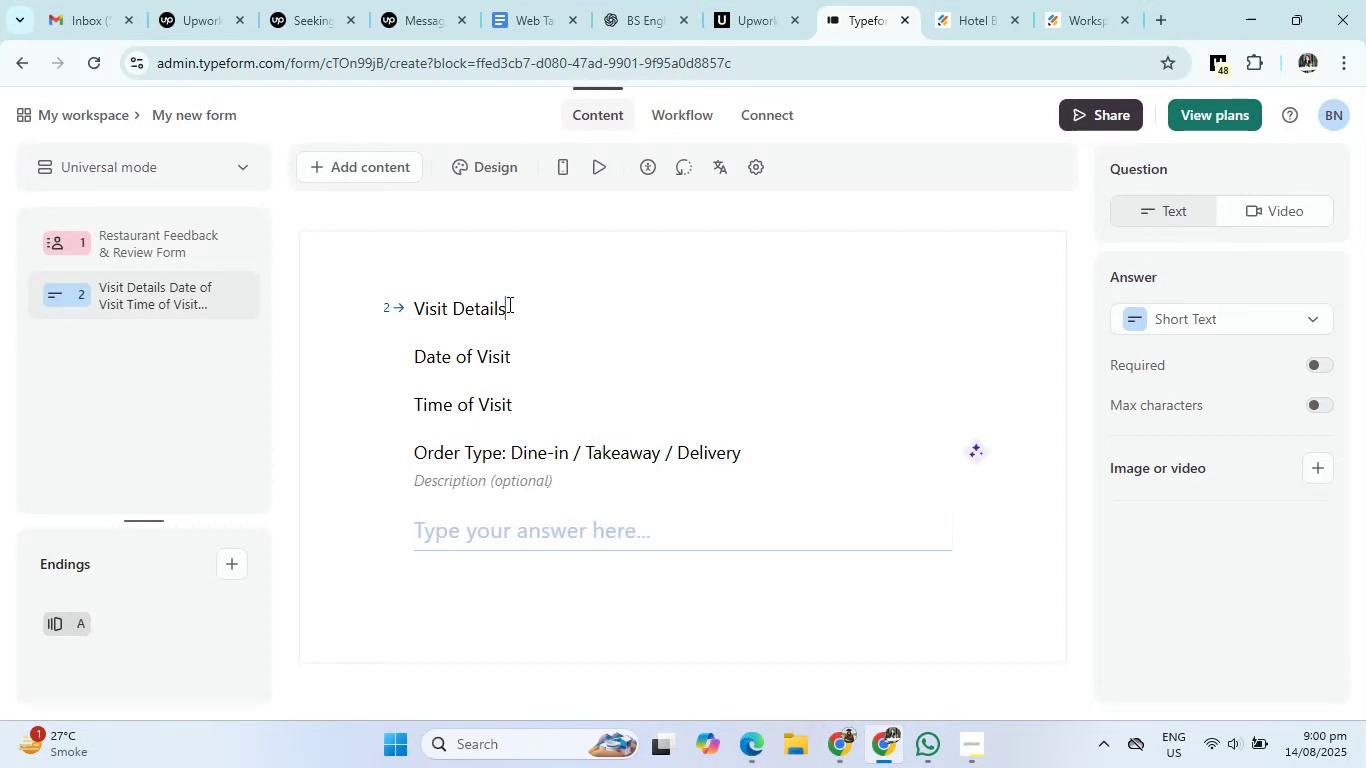 
left_click_drag(start_coordinate=[510, 303], to_coordinate=[370, 307])
 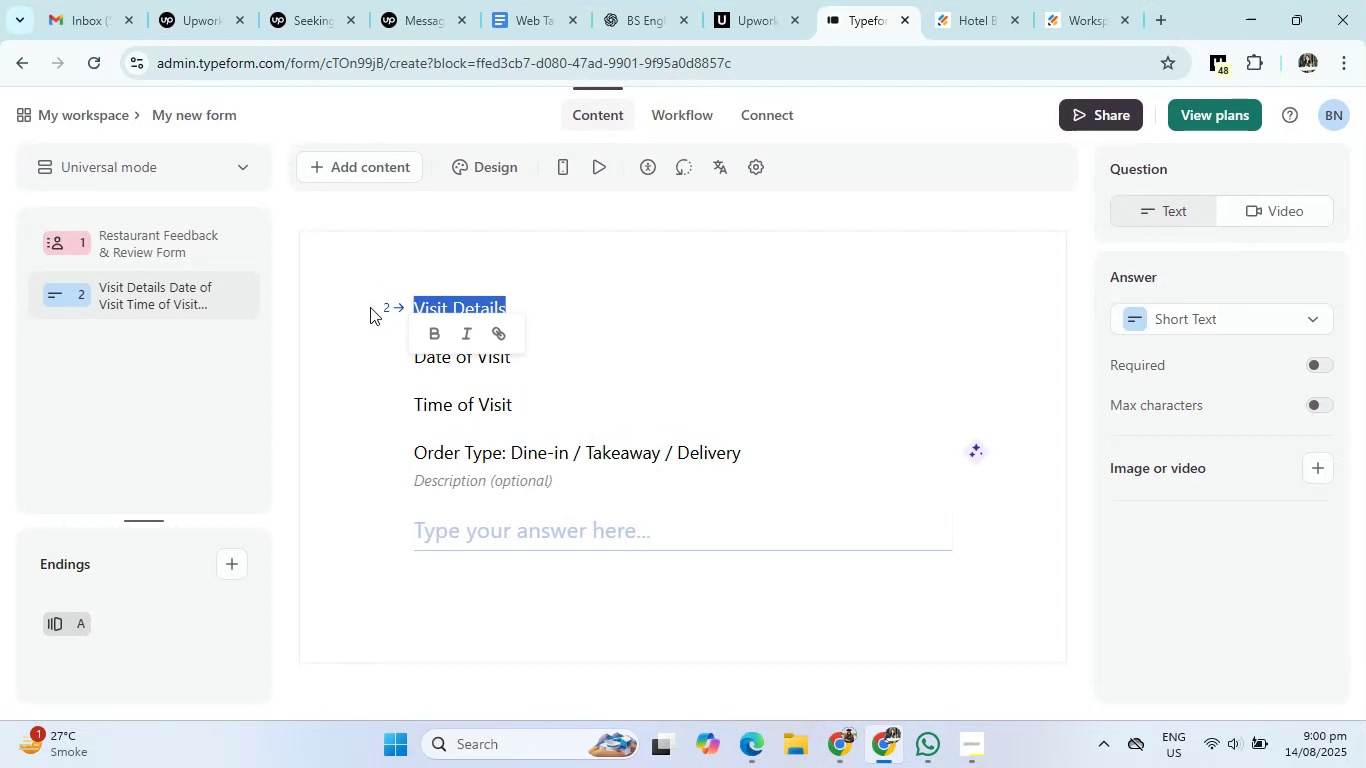 
key(Backspace)
 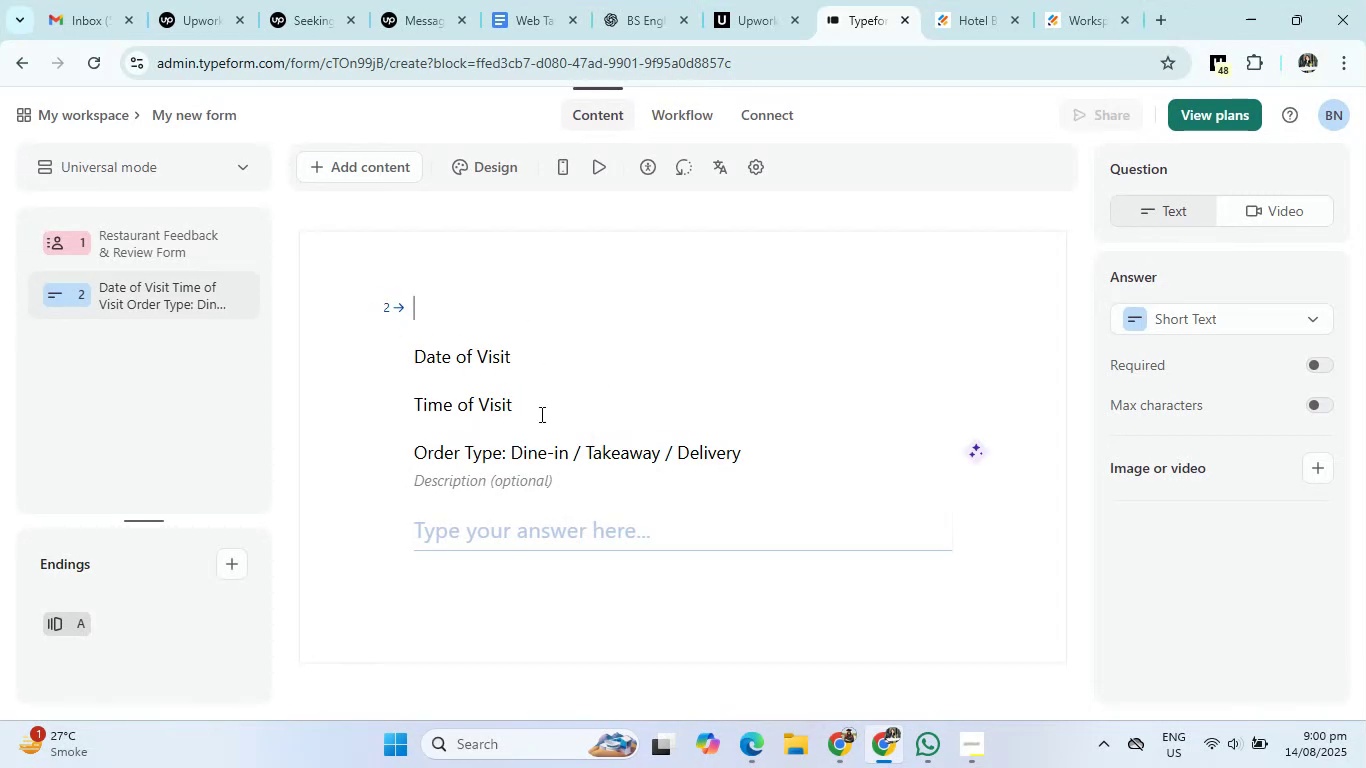 
left_click_drag(start_coordinate=[542, 409], to_coordinate=[312, 406])
 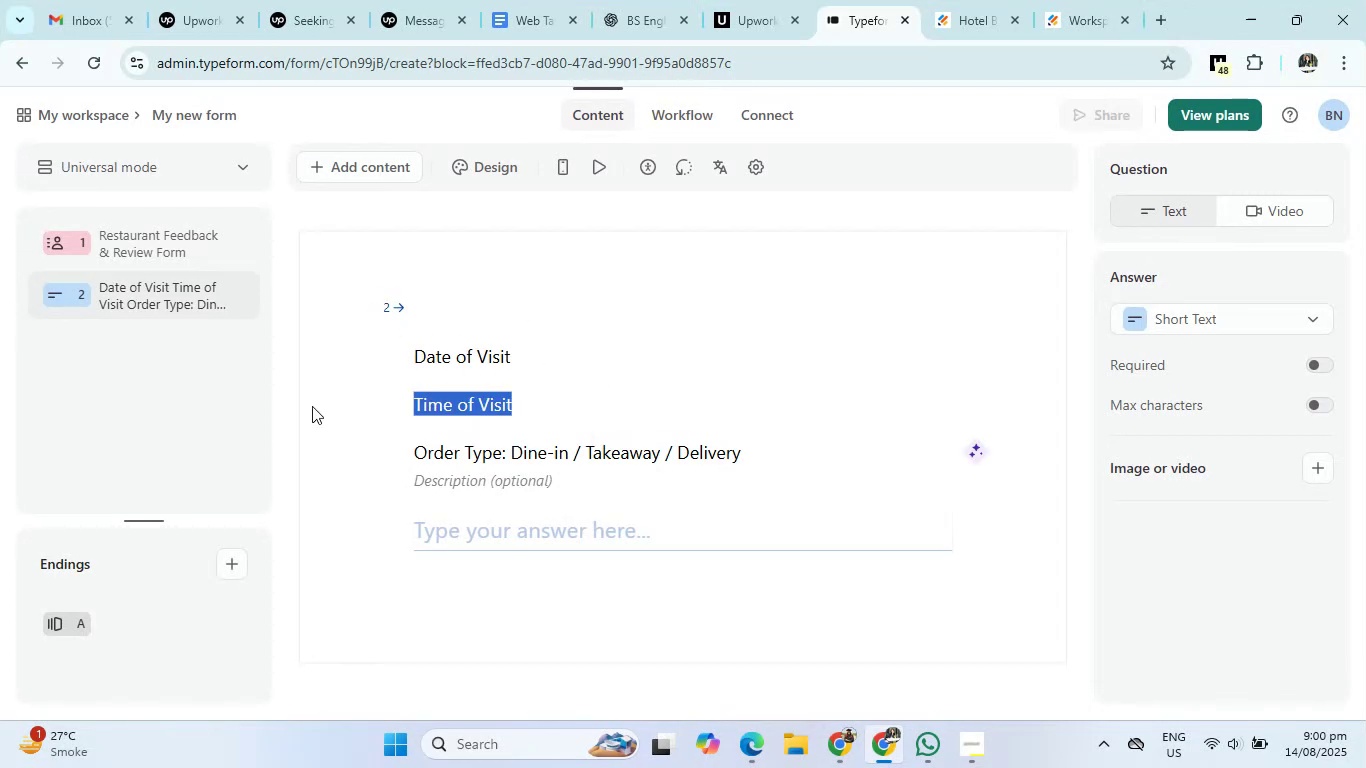 
key(Backspace)
 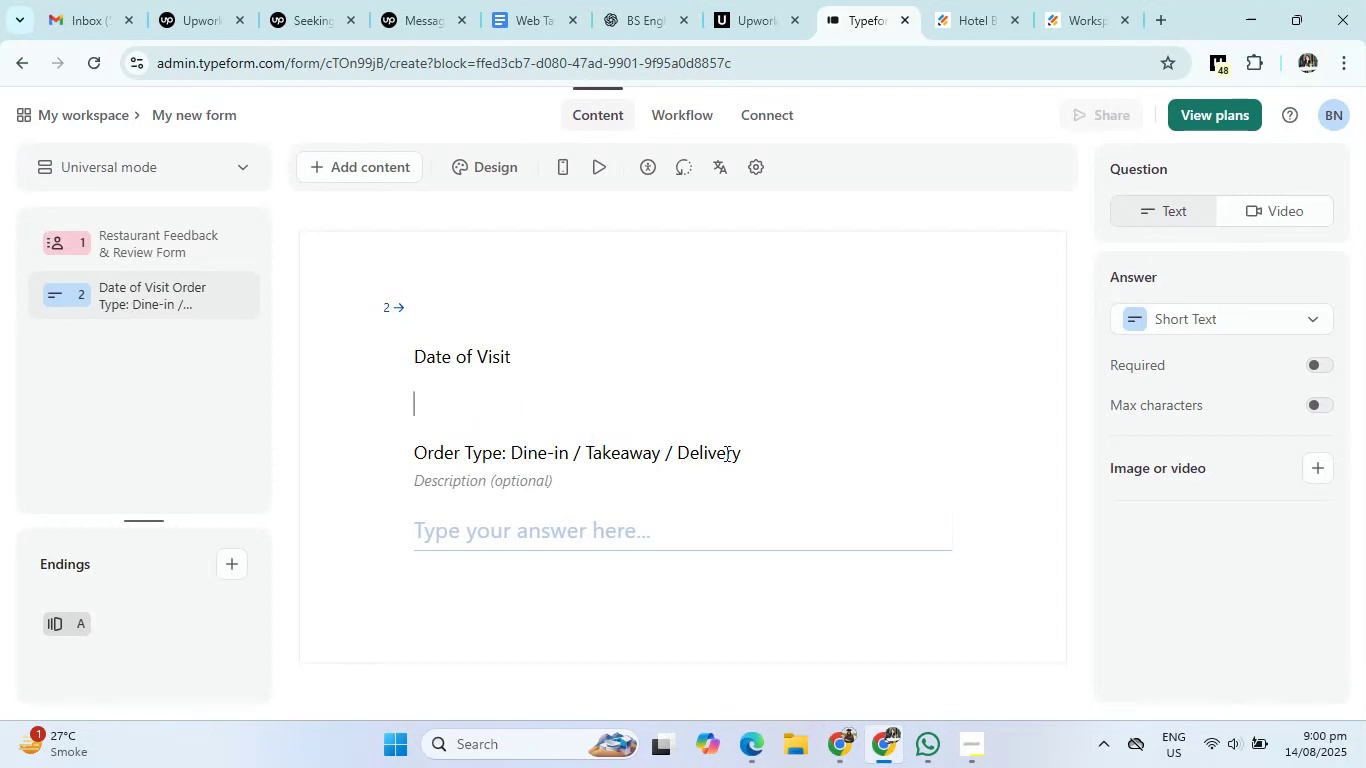 
left_click_drag(start_coordinate=[756, 456], to_coordinate=[301, 452])
 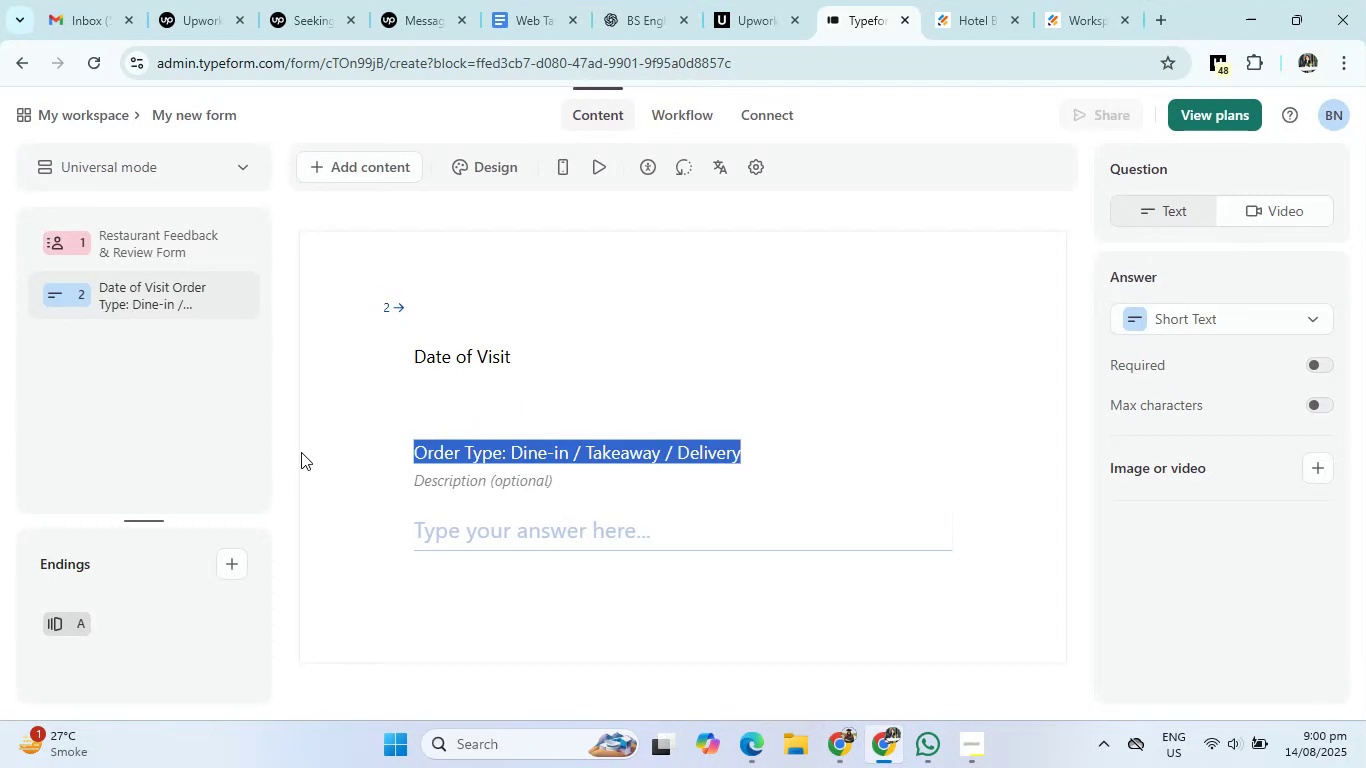 
key(Backspace)
 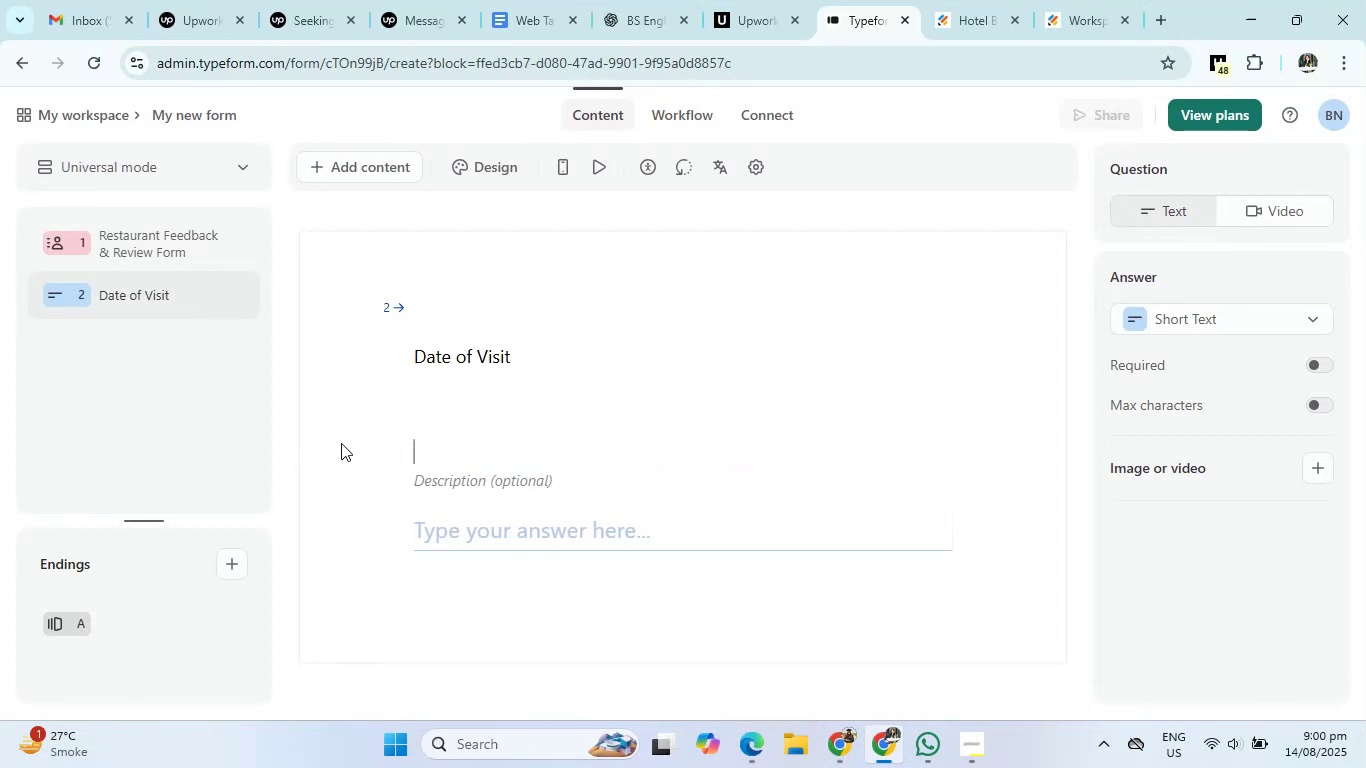 
key(Backspace)
 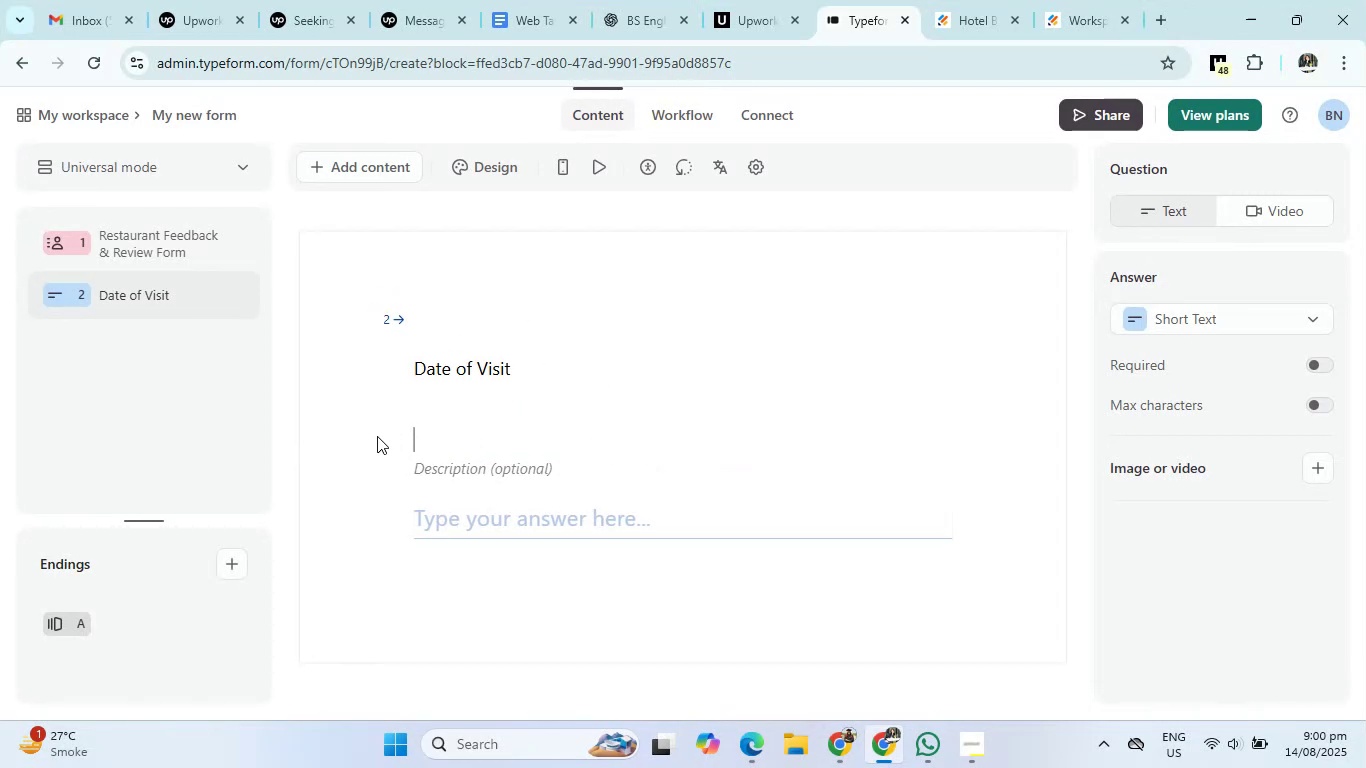 
key(Backspace)
 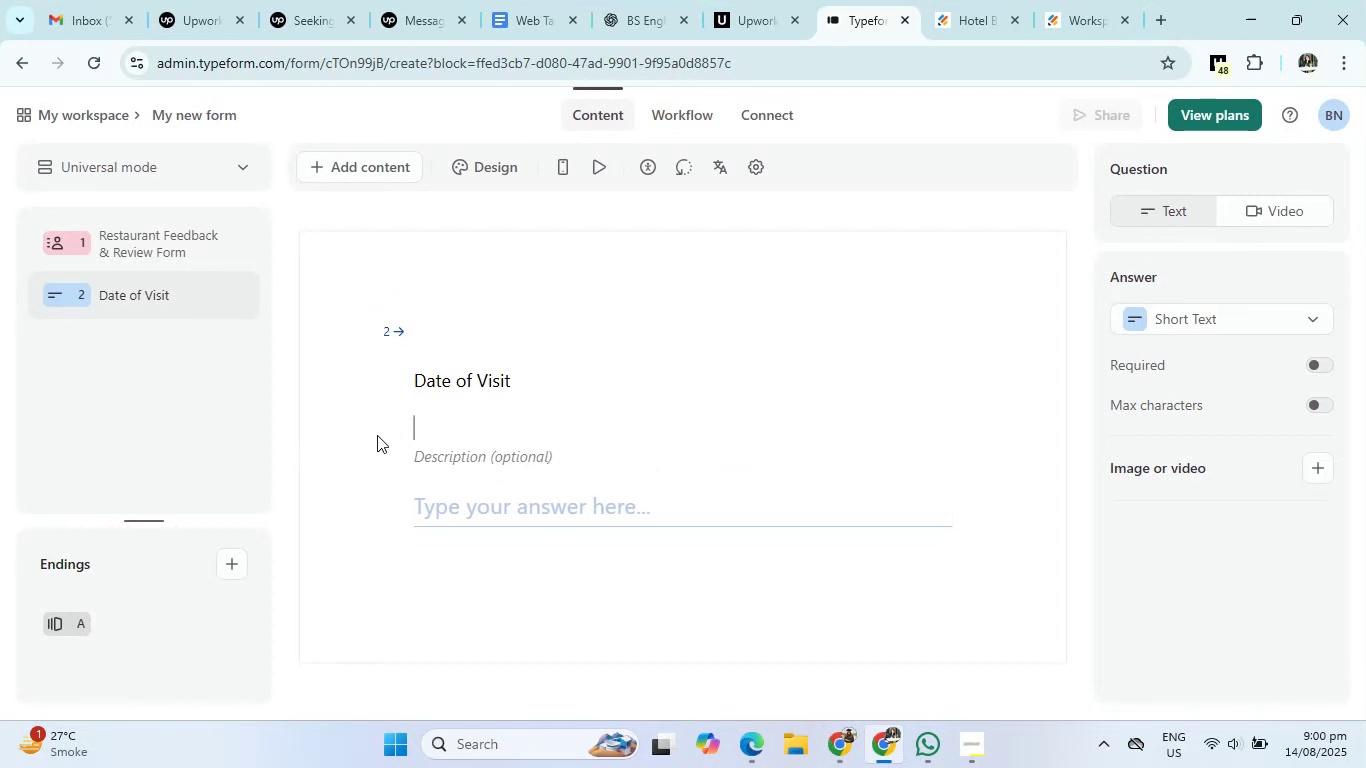 
key(Backspace)
 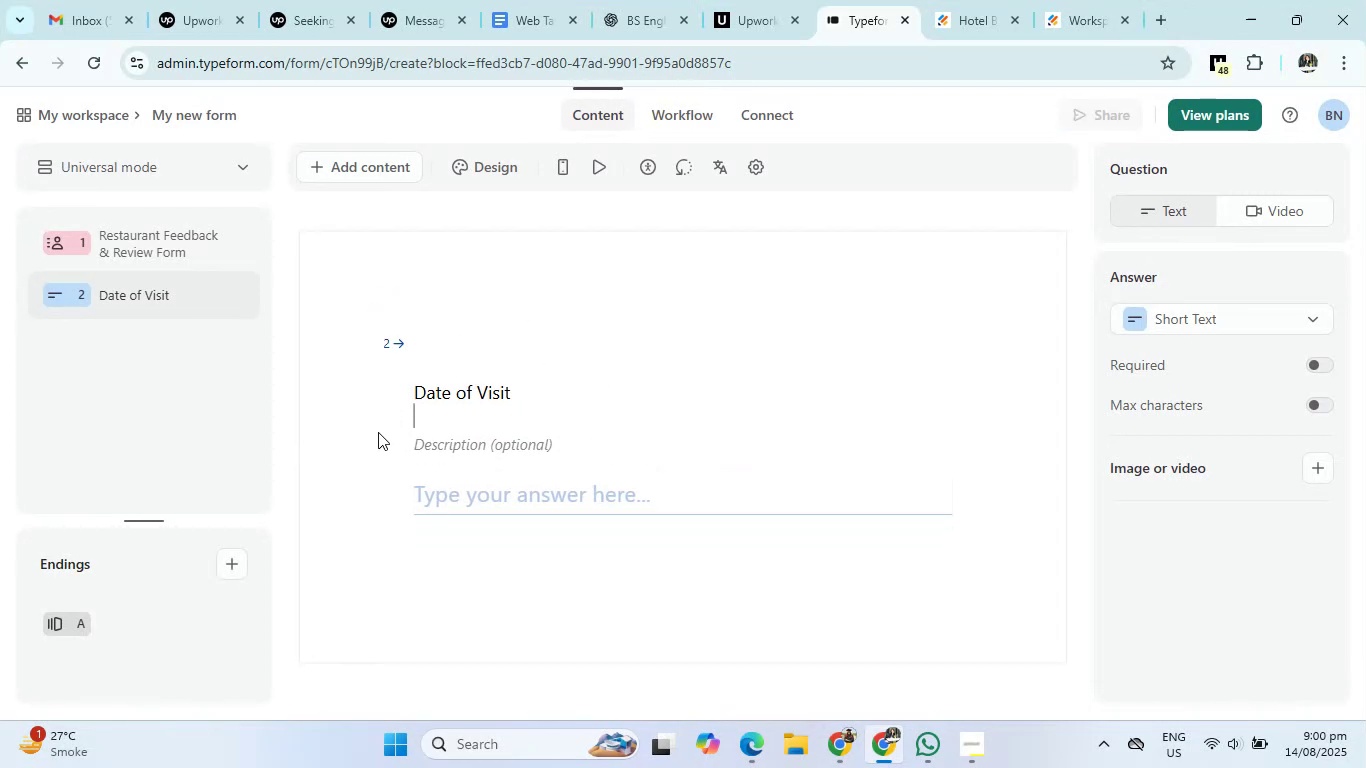 
key(Backspace)
 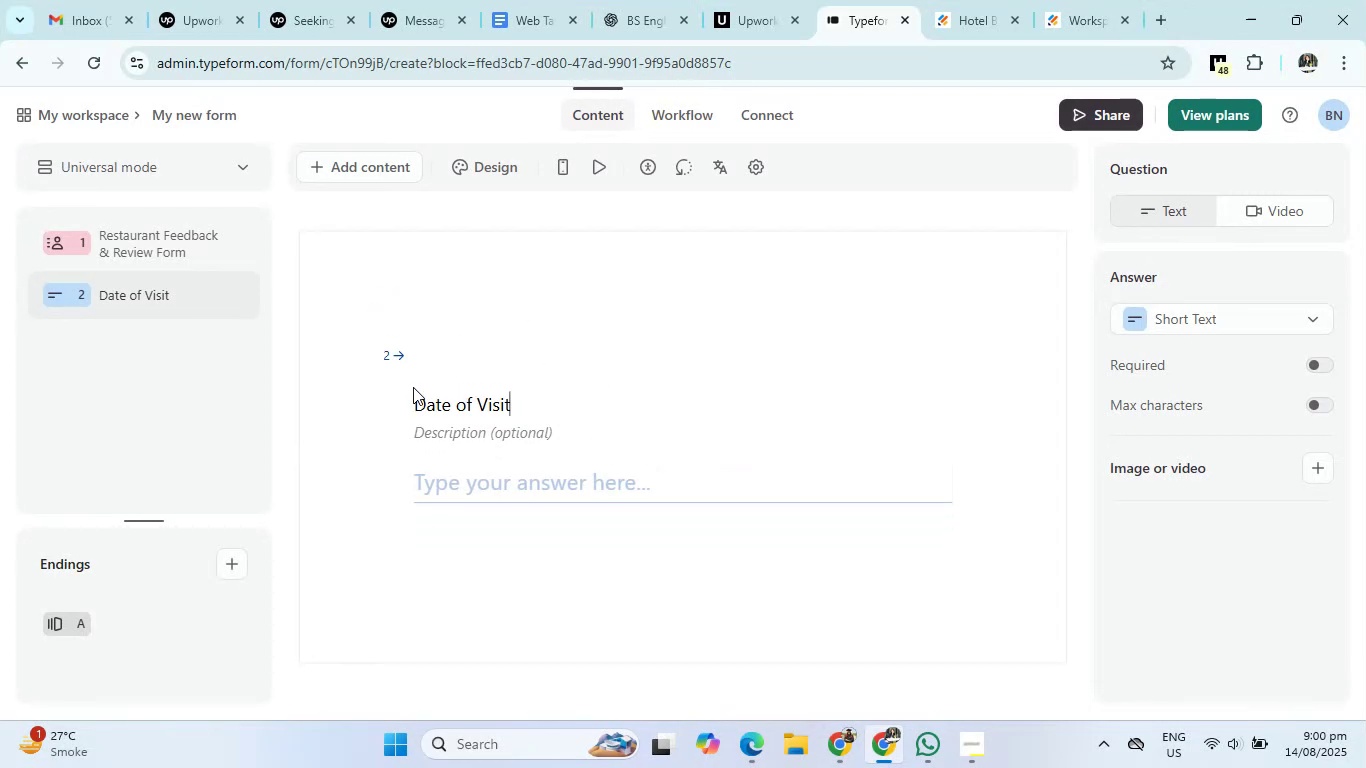 
left_click([417, 383])
 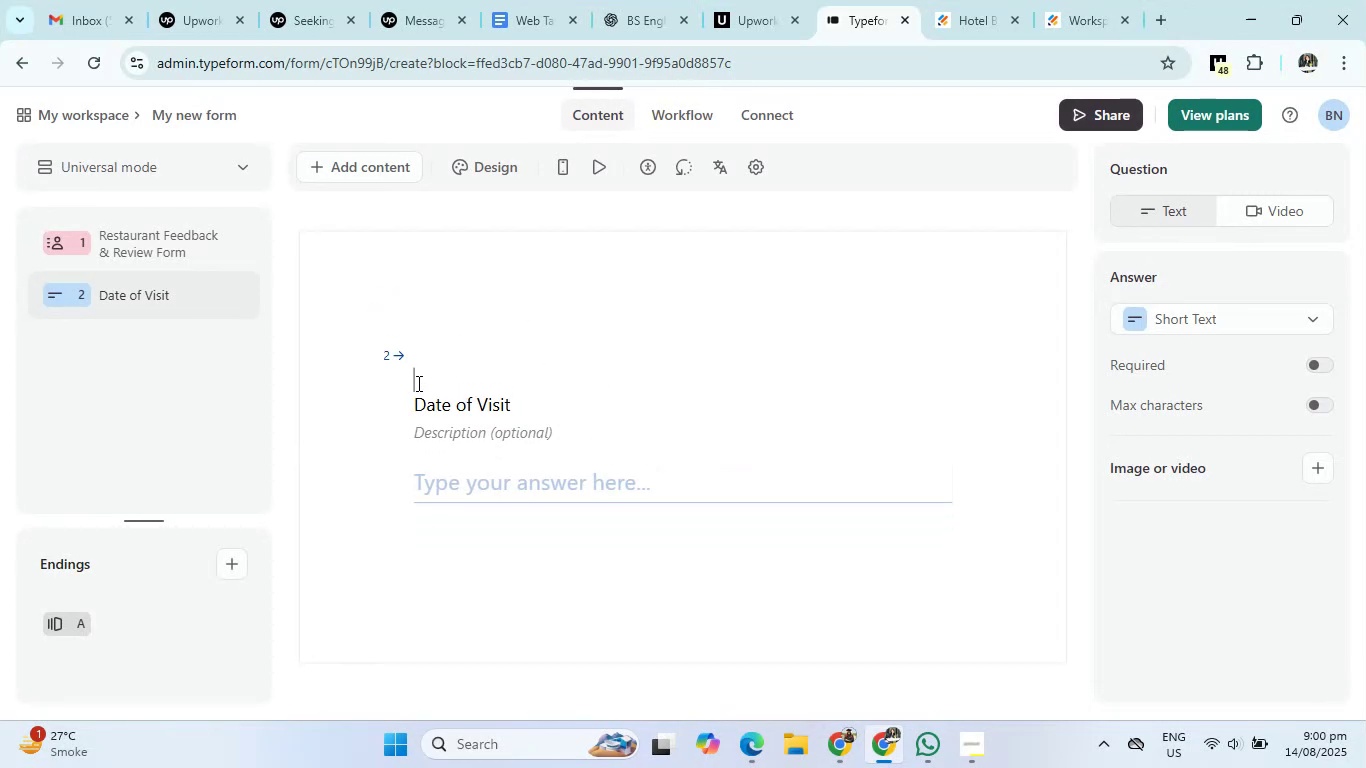 
key(Backspace)
 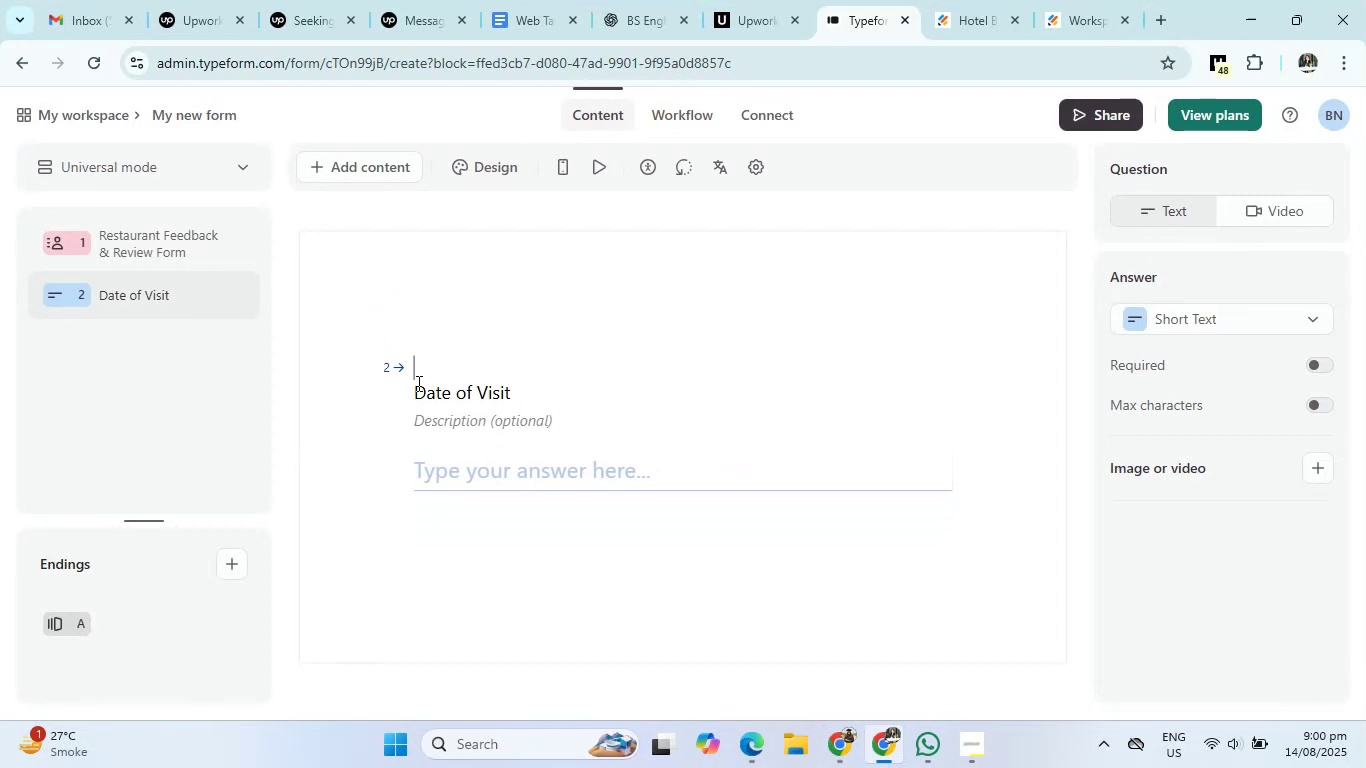 
key(Backspace)
 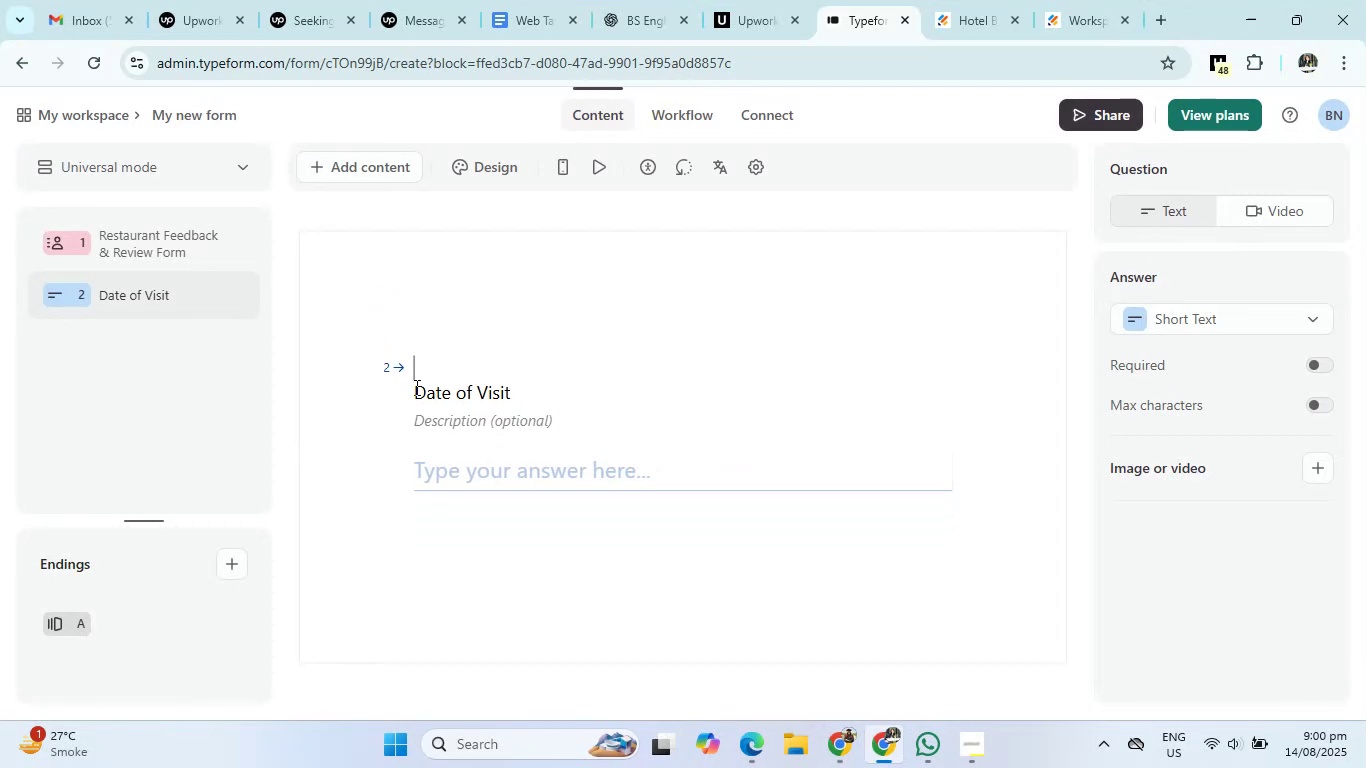 
left_click([414, 390])
 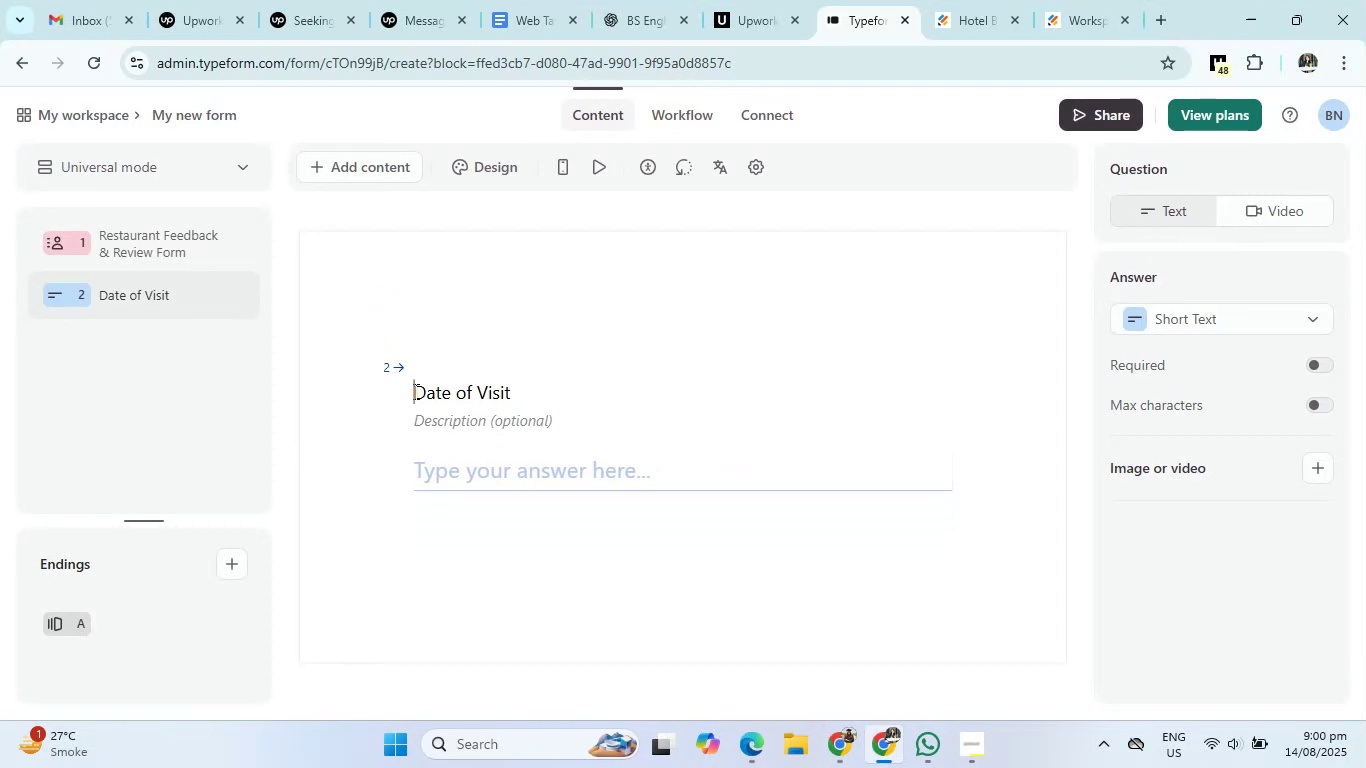 
key(Backspace)
 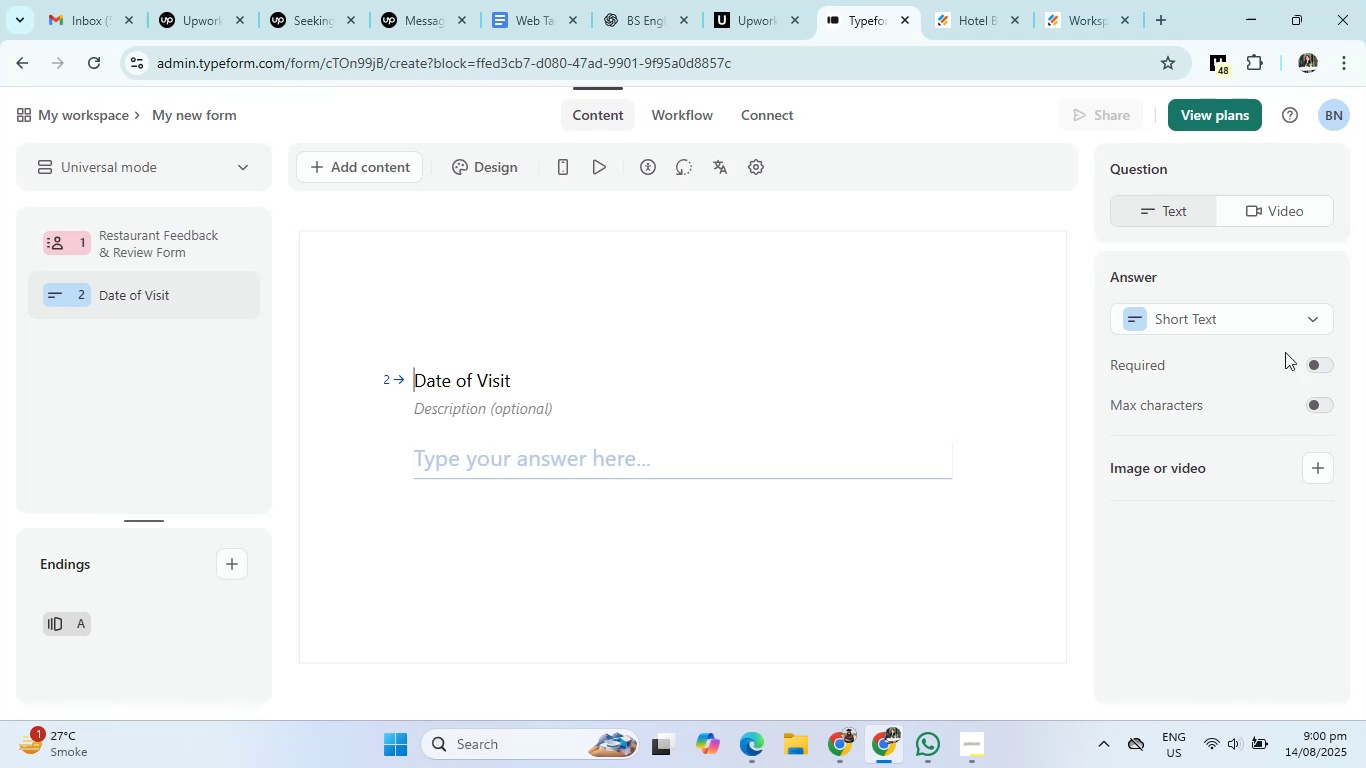 
left_click([1275, 318])
 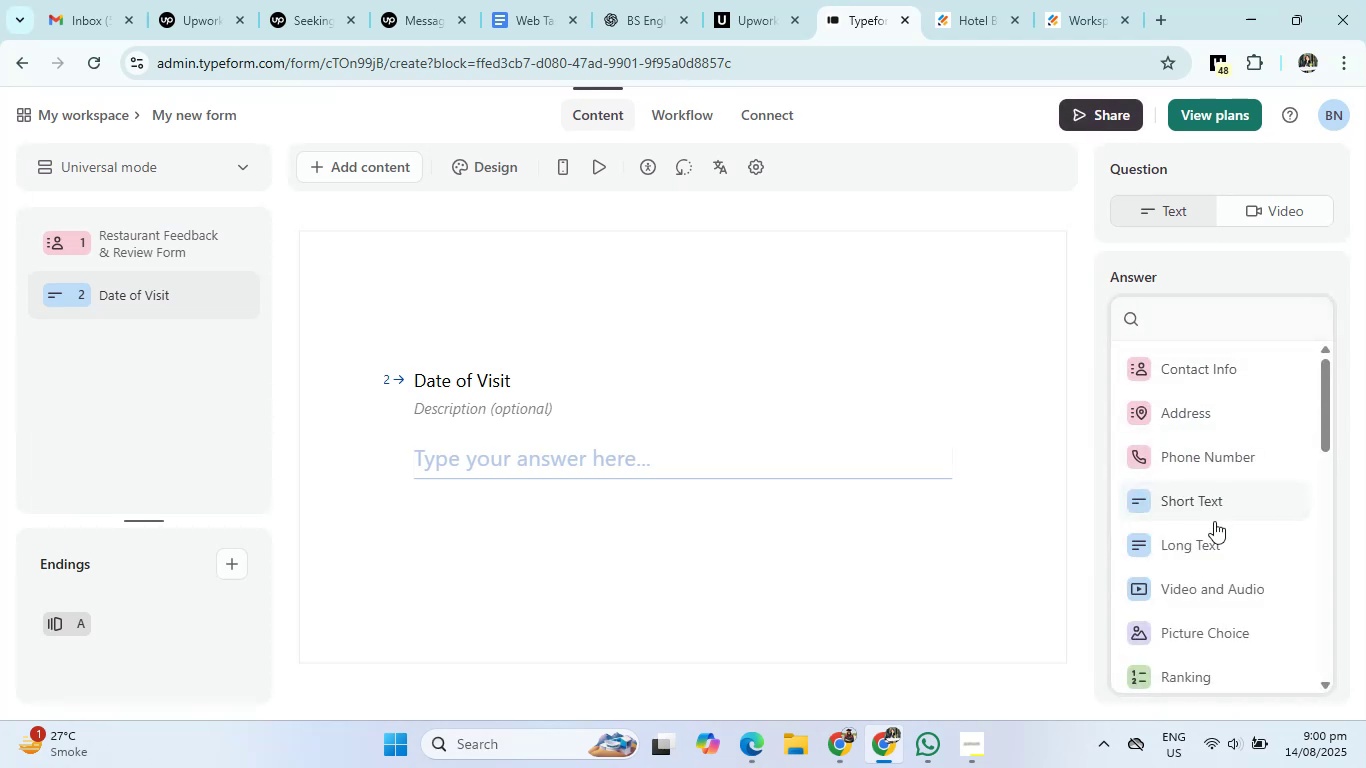 
scroll: coordinate [1227, 595], scroll_direction: down, amount: 4.0
 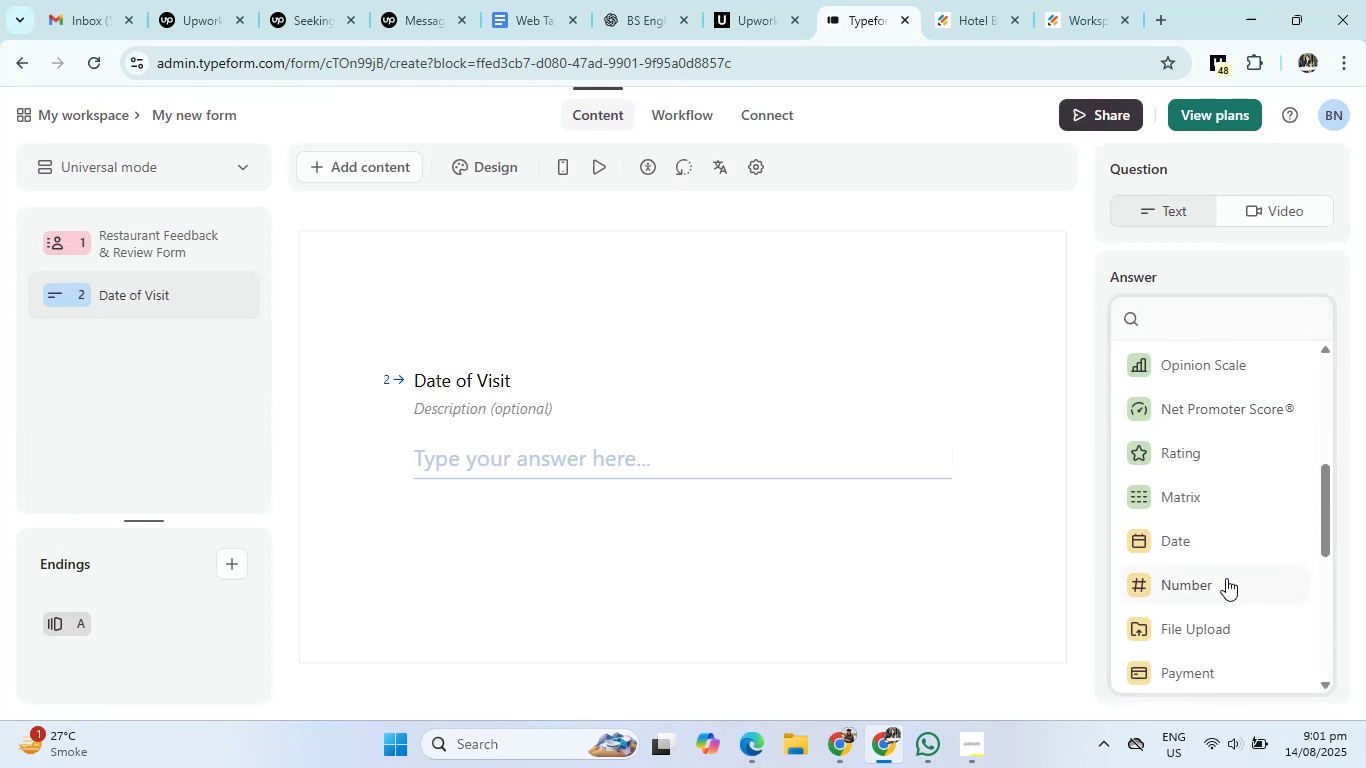 
left_click([1224, 540])
 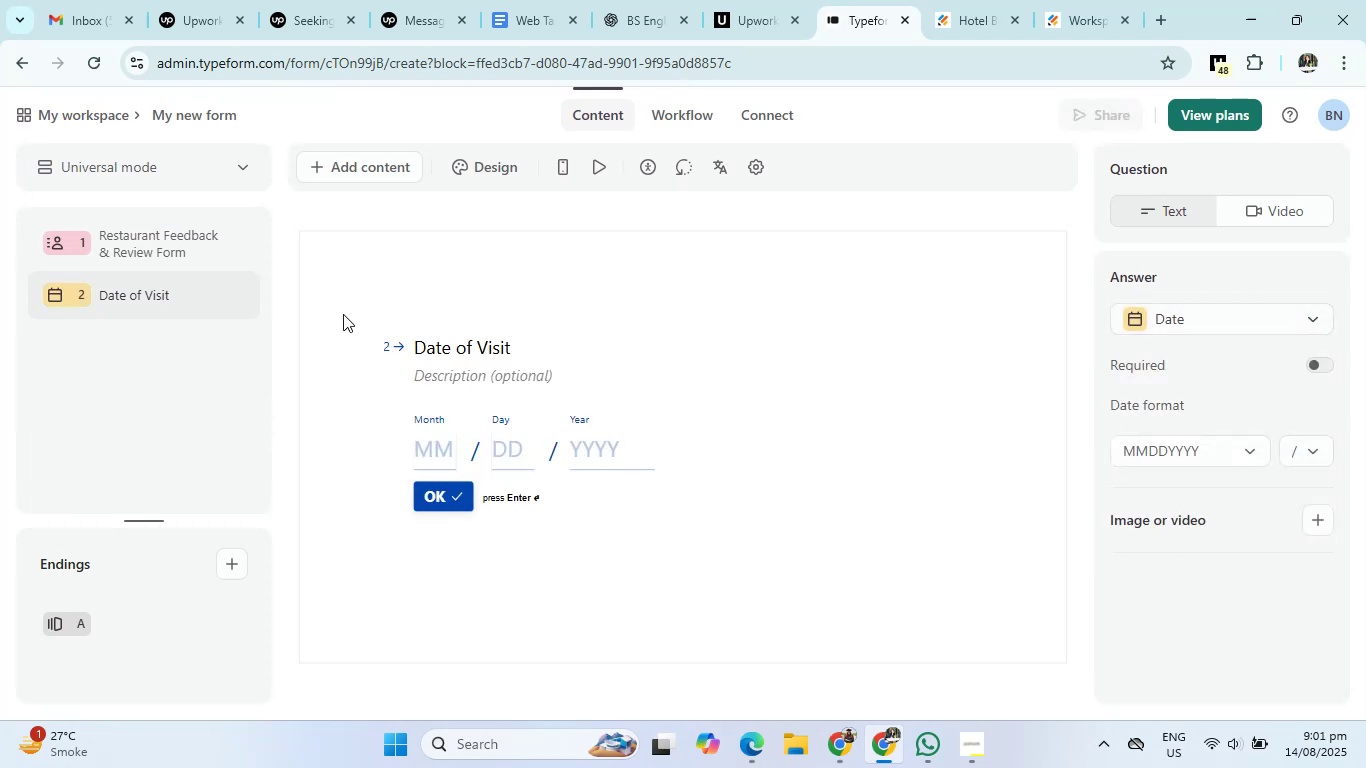 
left_click([387, 165])
 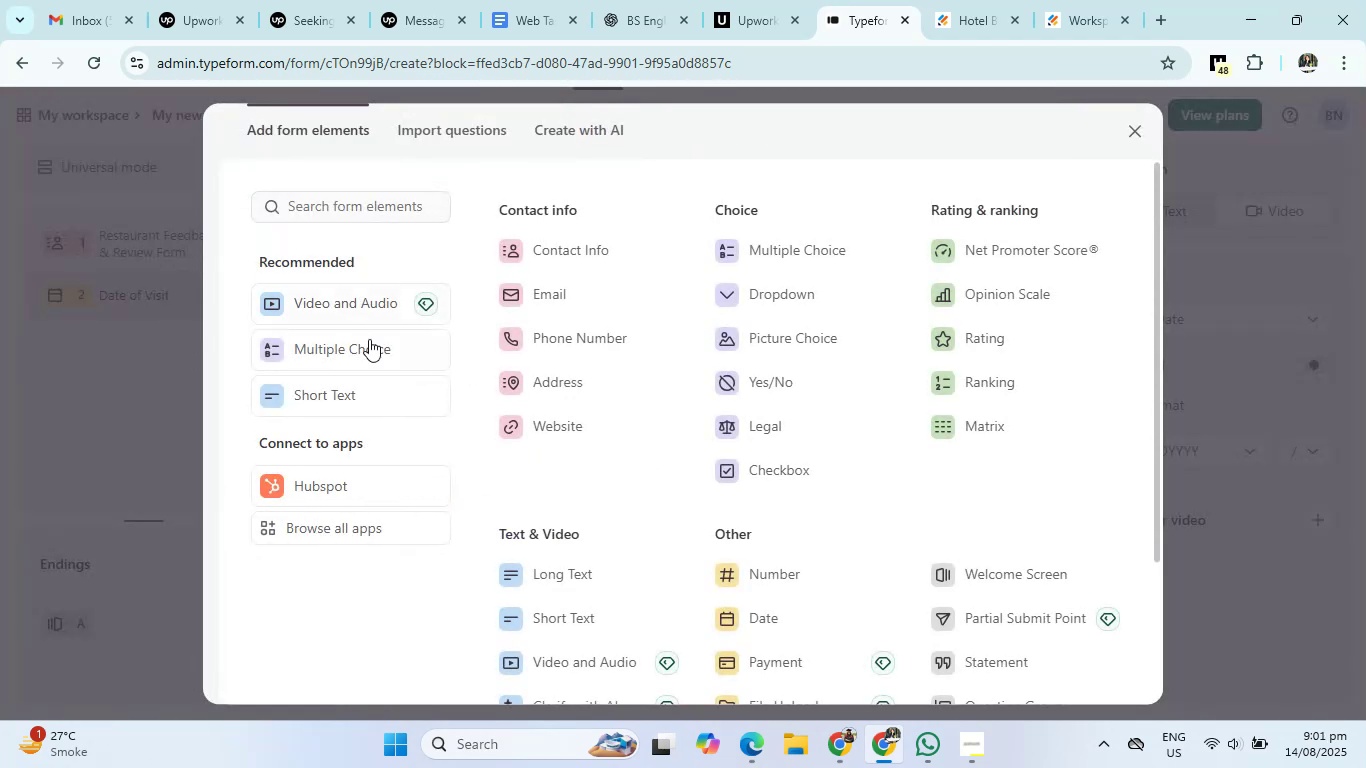 
left_click([364, 397])
 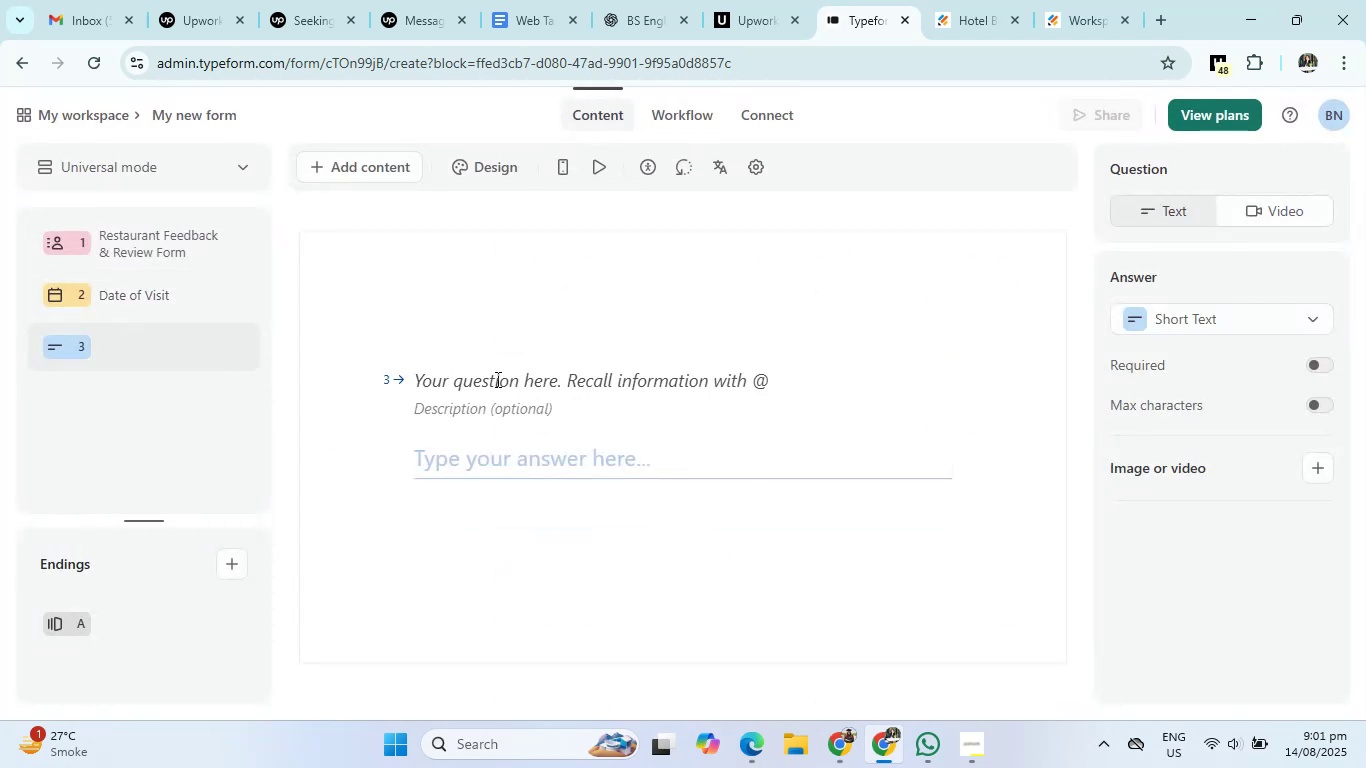 
left_click([516, 378])
 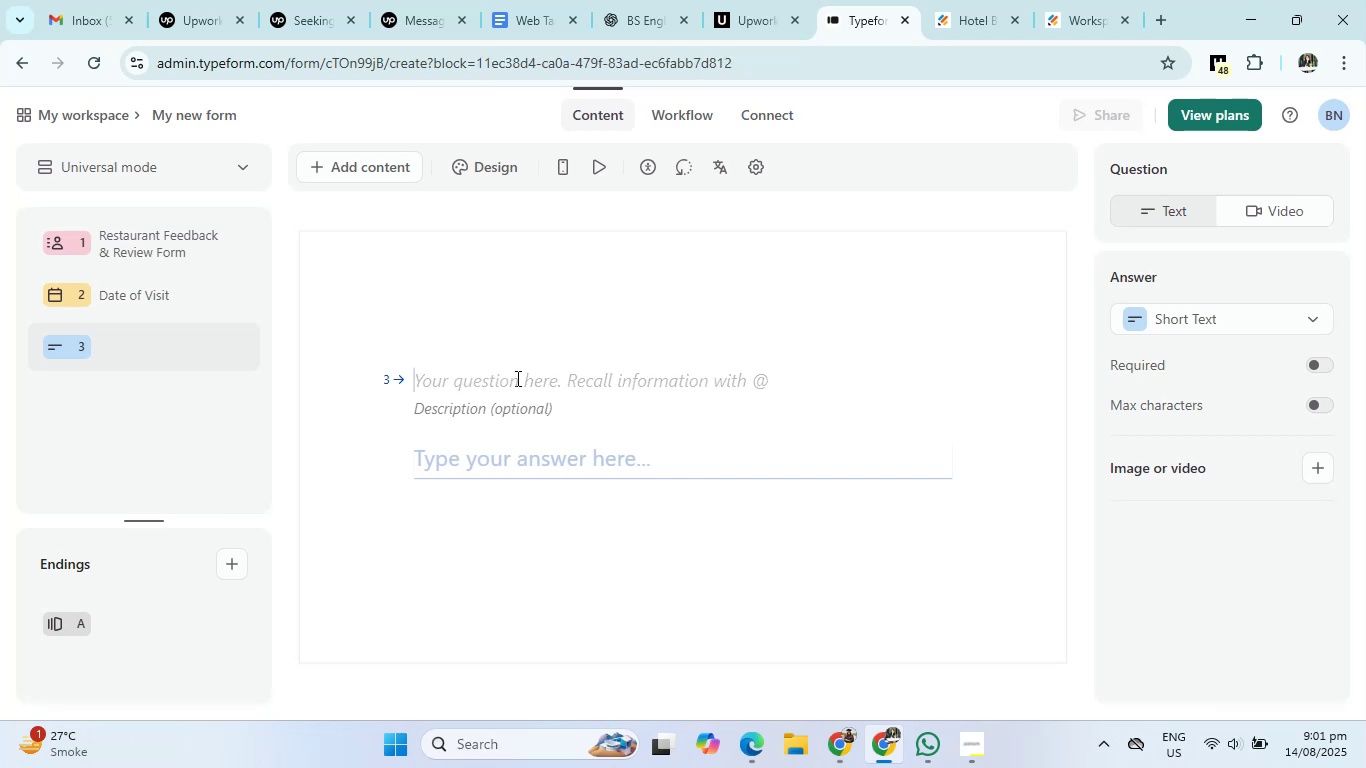 
key(ArrowUp)
 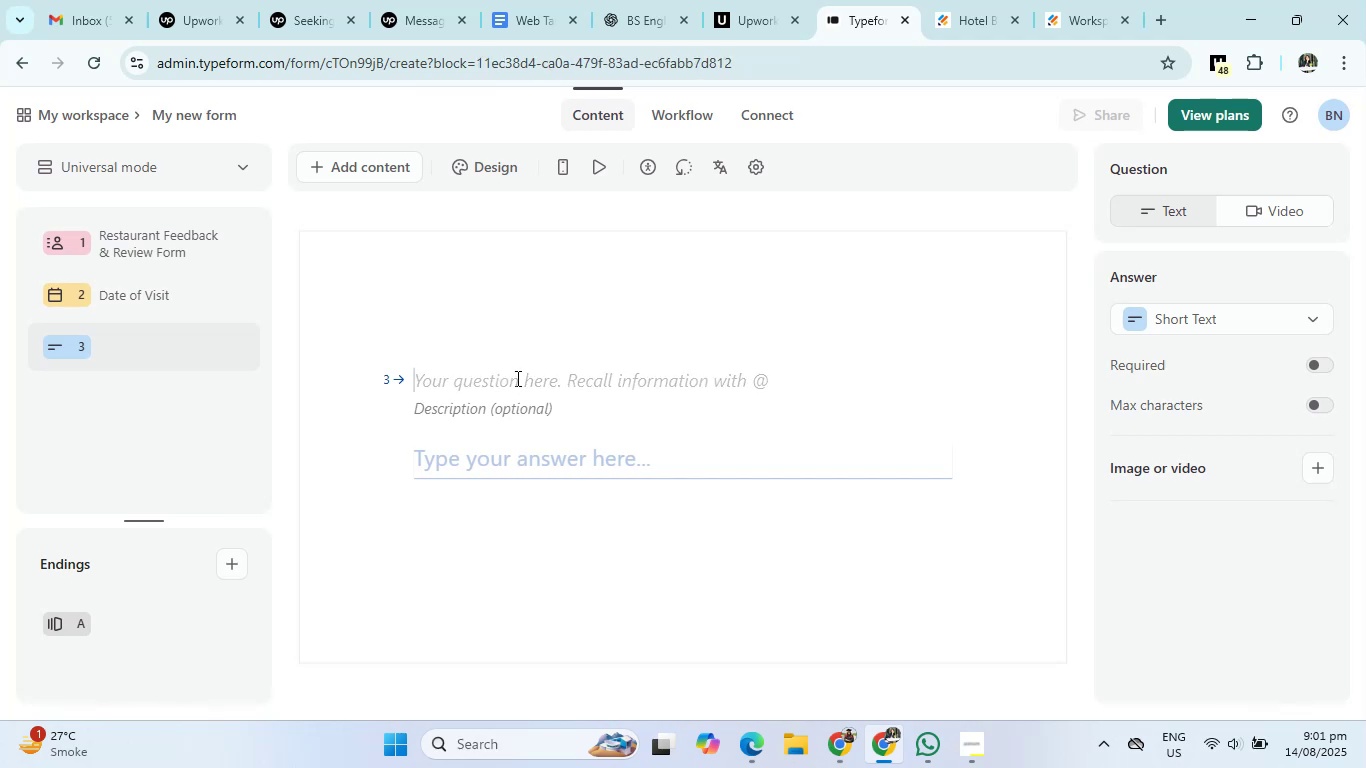 
type(time )
key(Backspace)
key(Backspace)
key(Backspace)
key(Backspace)
key(Backspace)
type(Time of visit)
 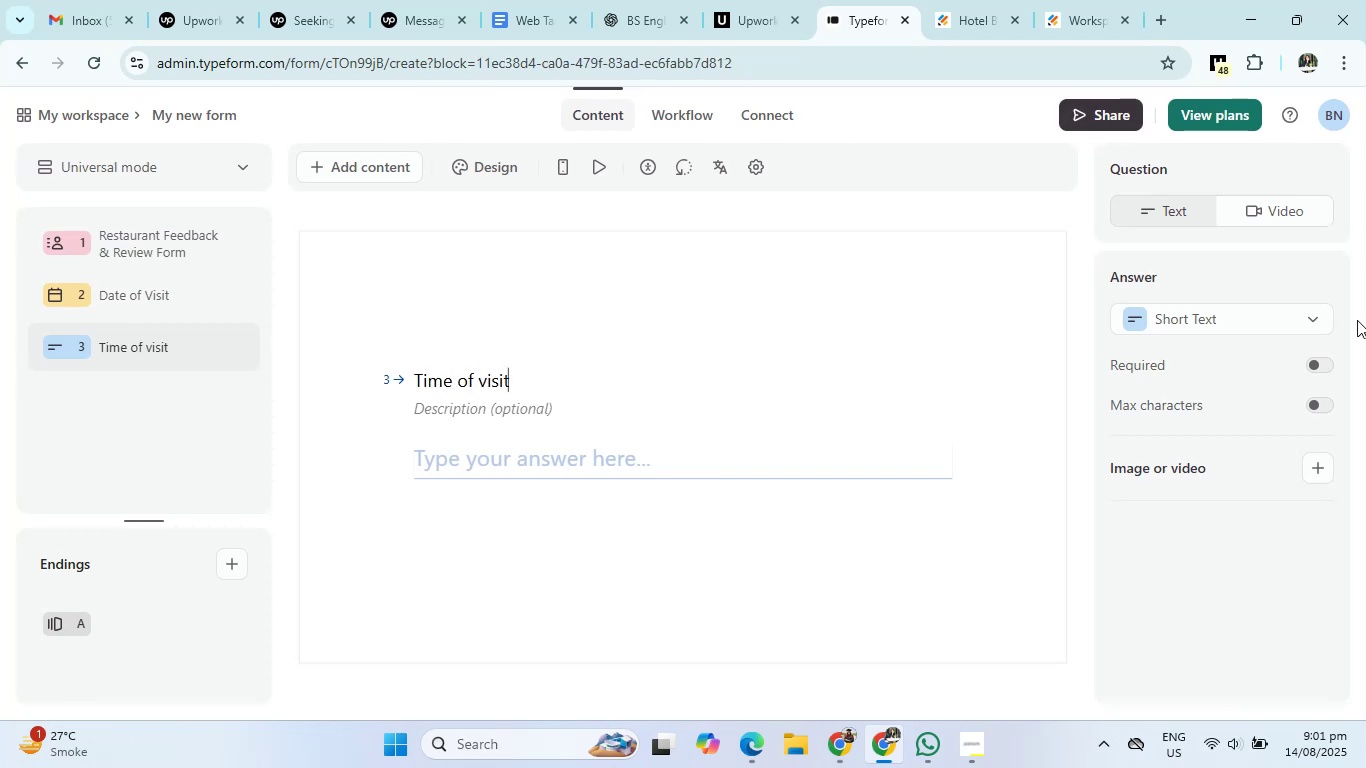 
left_click([1277, 315])
 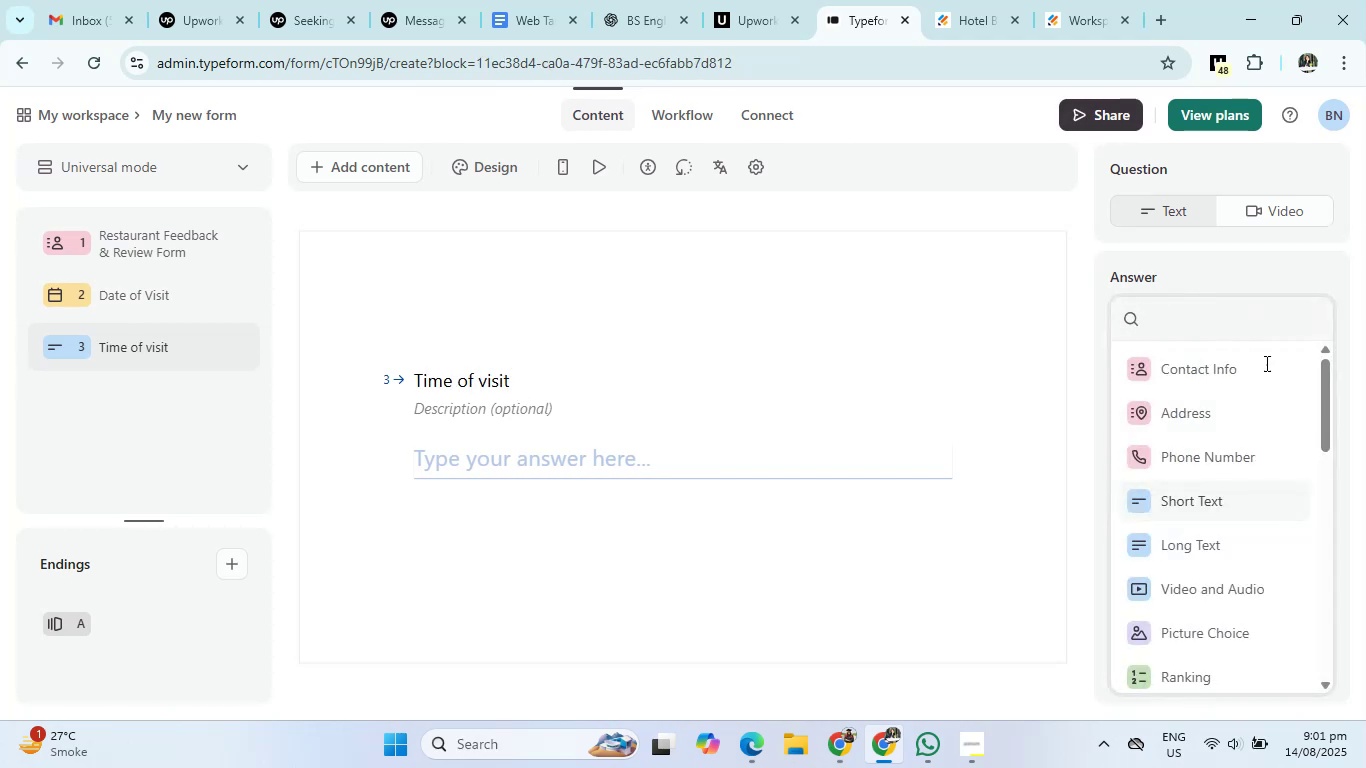 
scroll: coordinate [1253, 521], scroll_direction: down, amount: 4.0
 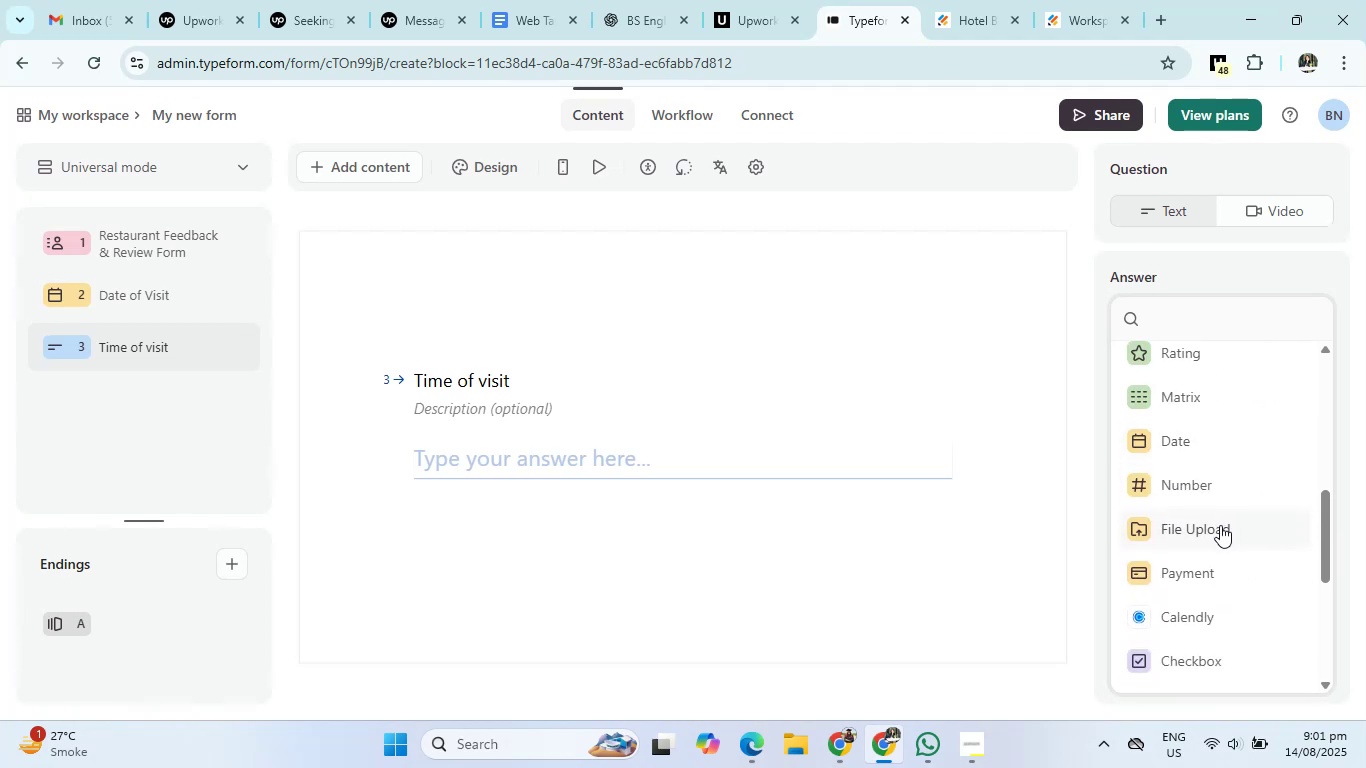 
scroll: coordinate [1220, 525], scroll_direction: up, amount: 1.0
 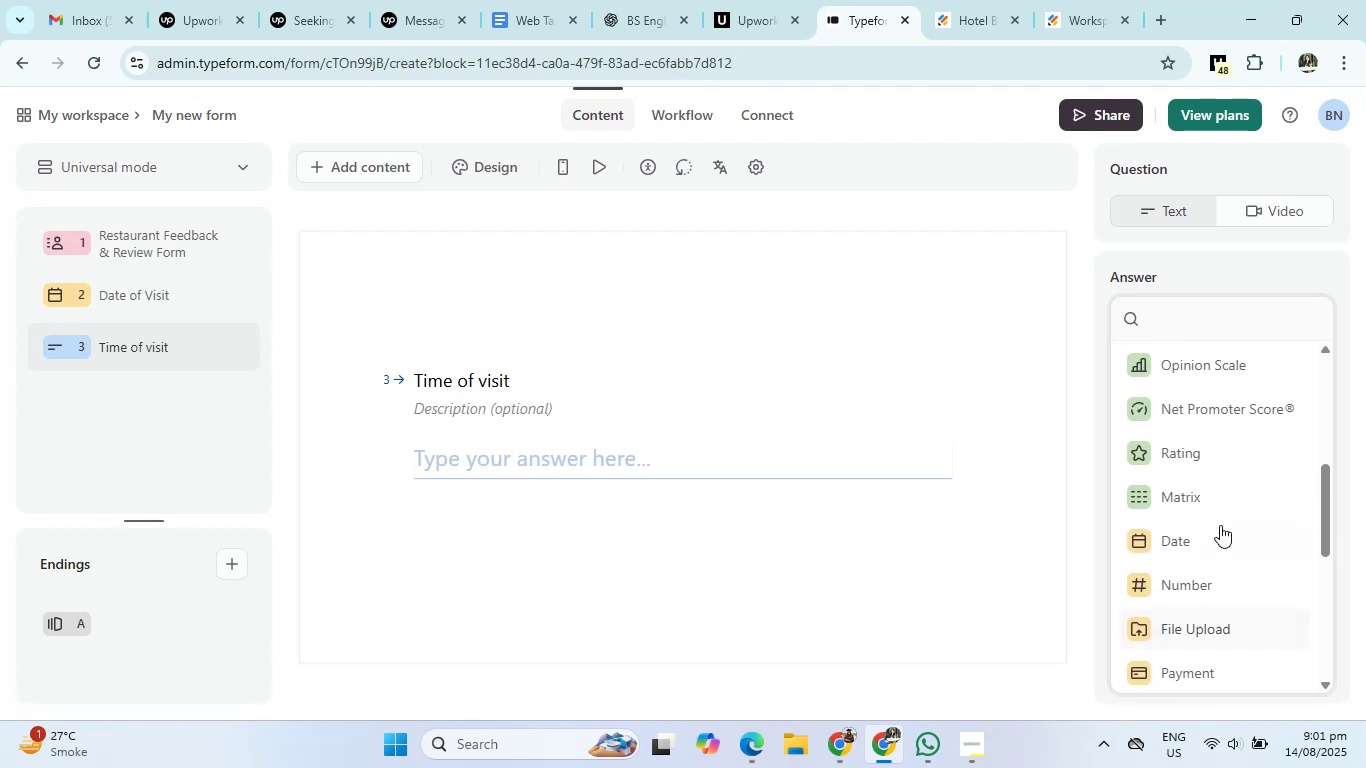 
scroll: coordinate [1220, 525], scroll_direction: none, amount: 0.0
 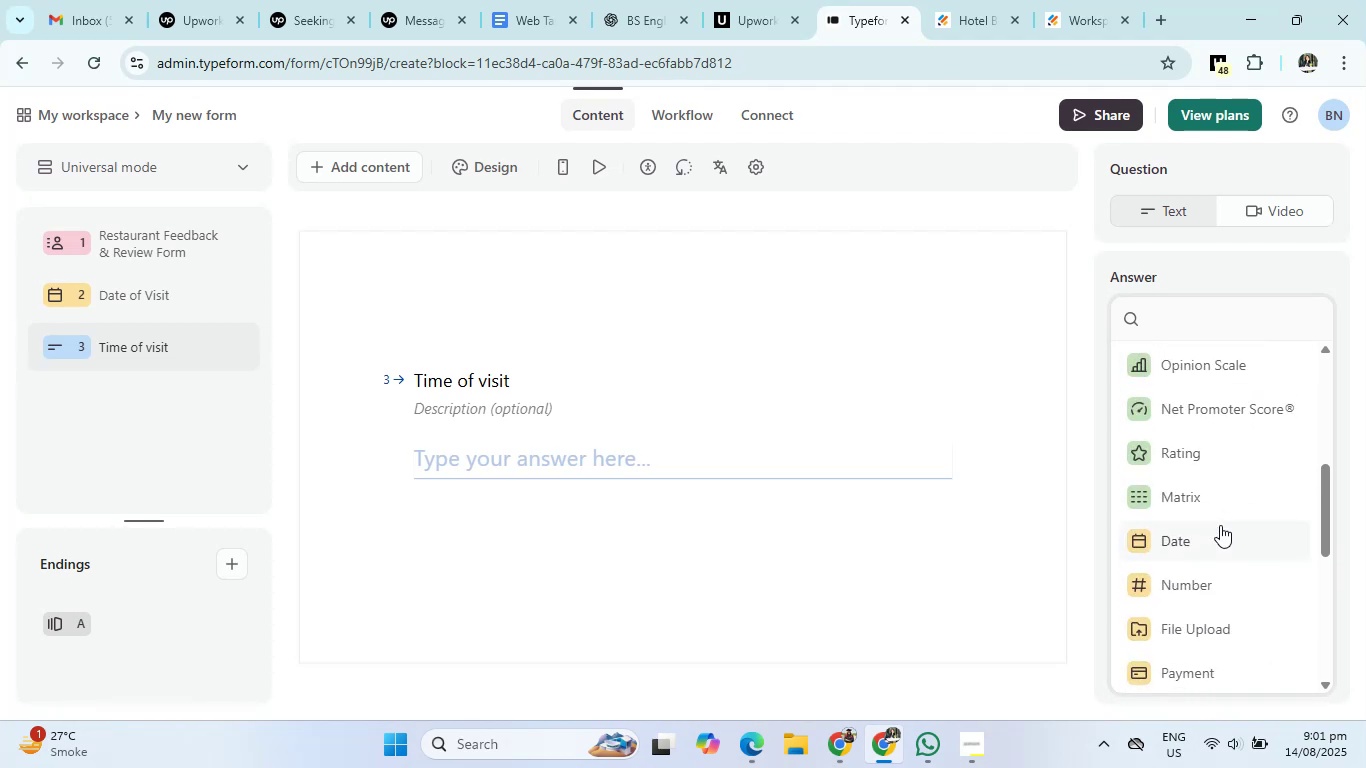 
scroll: coordinate [1220, 525], scroll_direction: down, amount: 3.0
 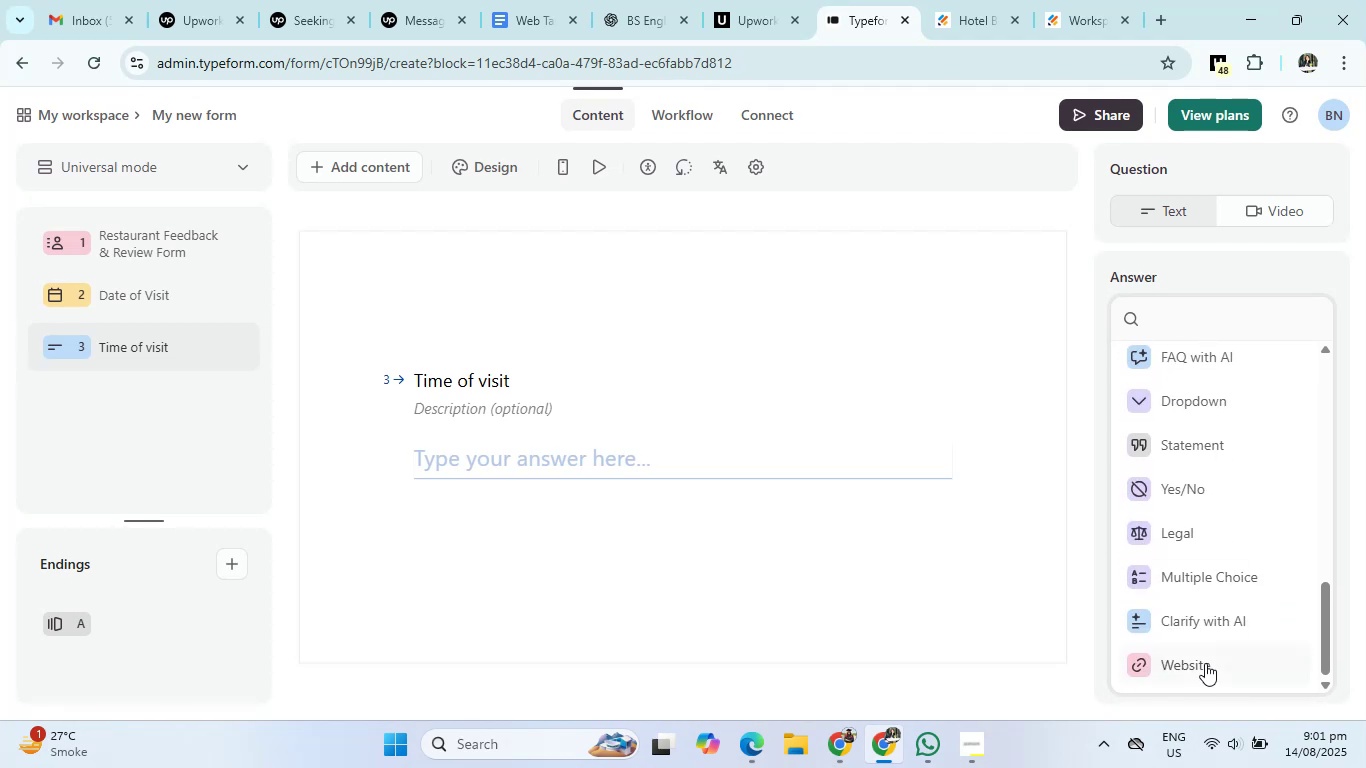 
scroll: coordinate [1198, 532], scroll_direction: up, amount: 6.0
 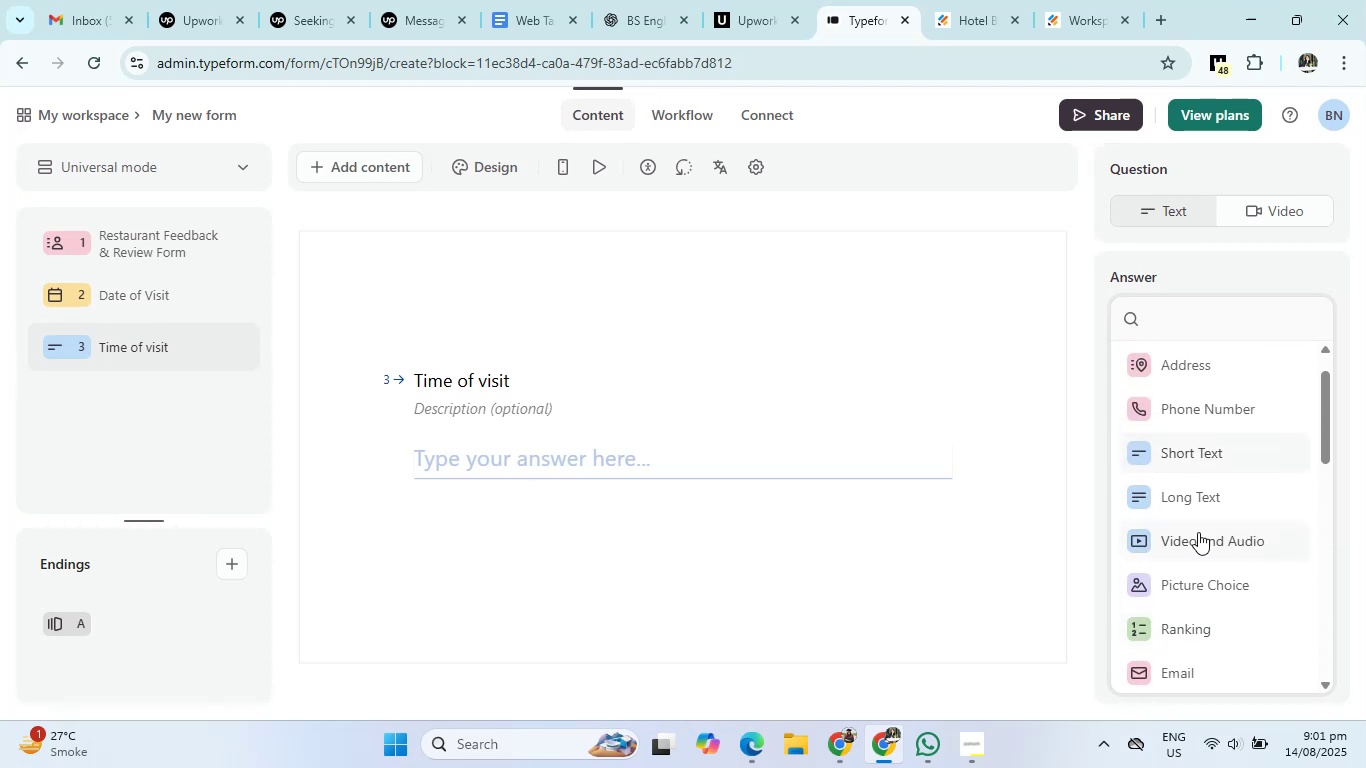 
scroll: coordinate [1198, 532], scroll_direction: up, amount: 6.0
 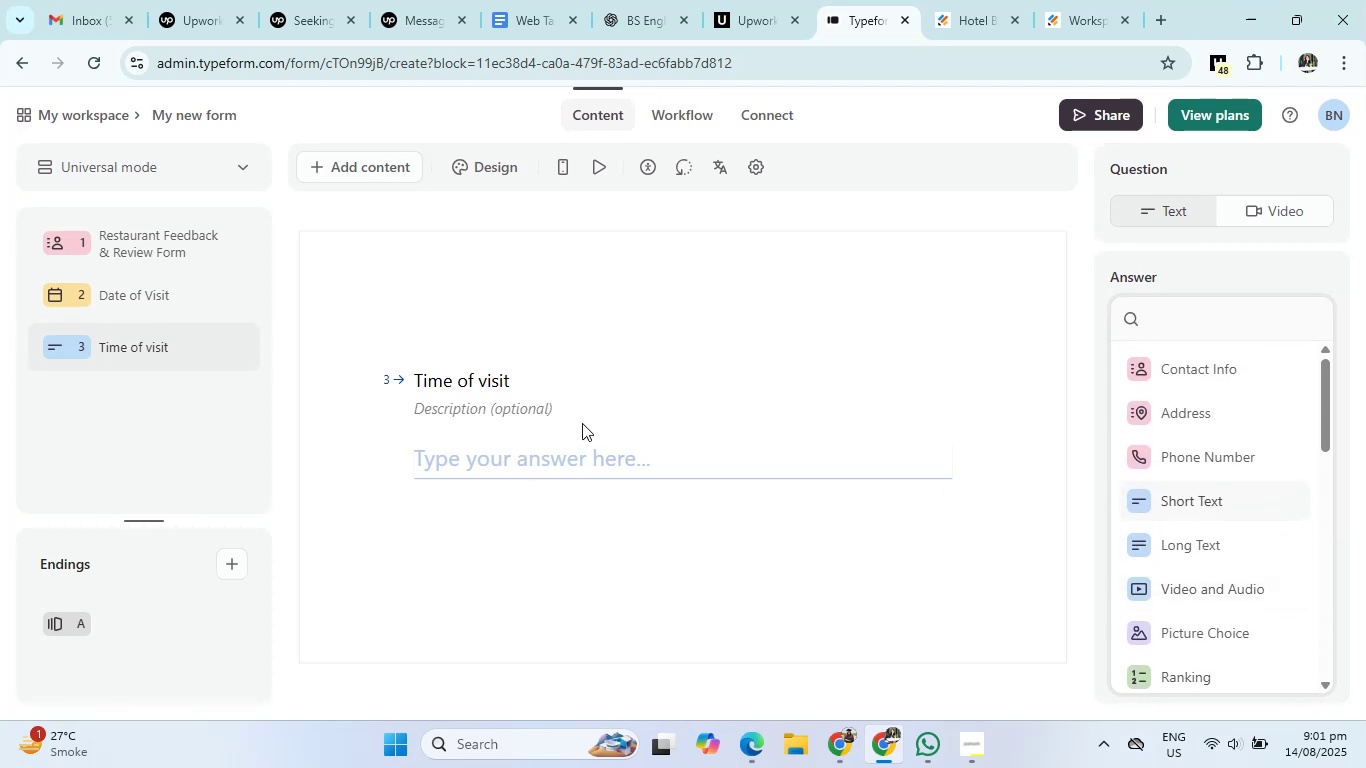 
left_click([576, 441])
 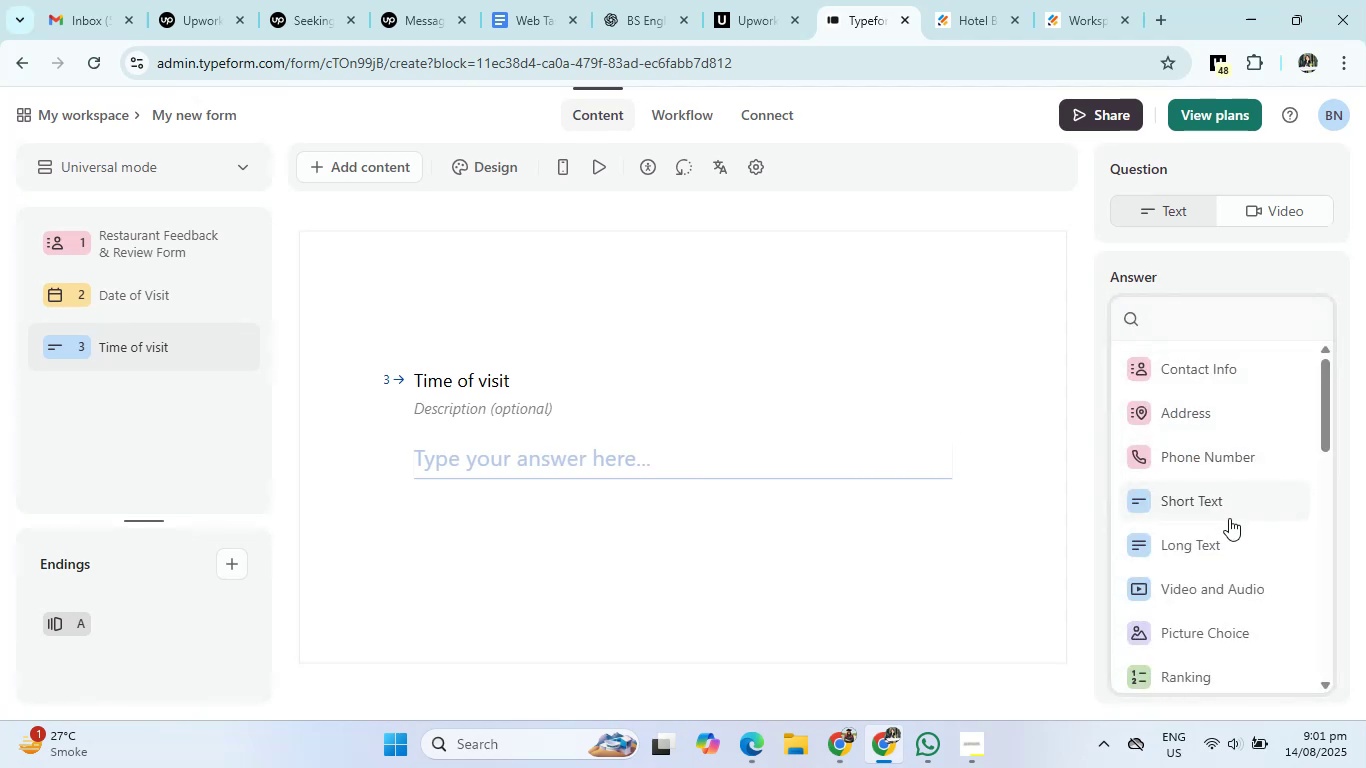 
scroll: coordinate [1237, 558], scroll_direction: down, amount: 3.0
 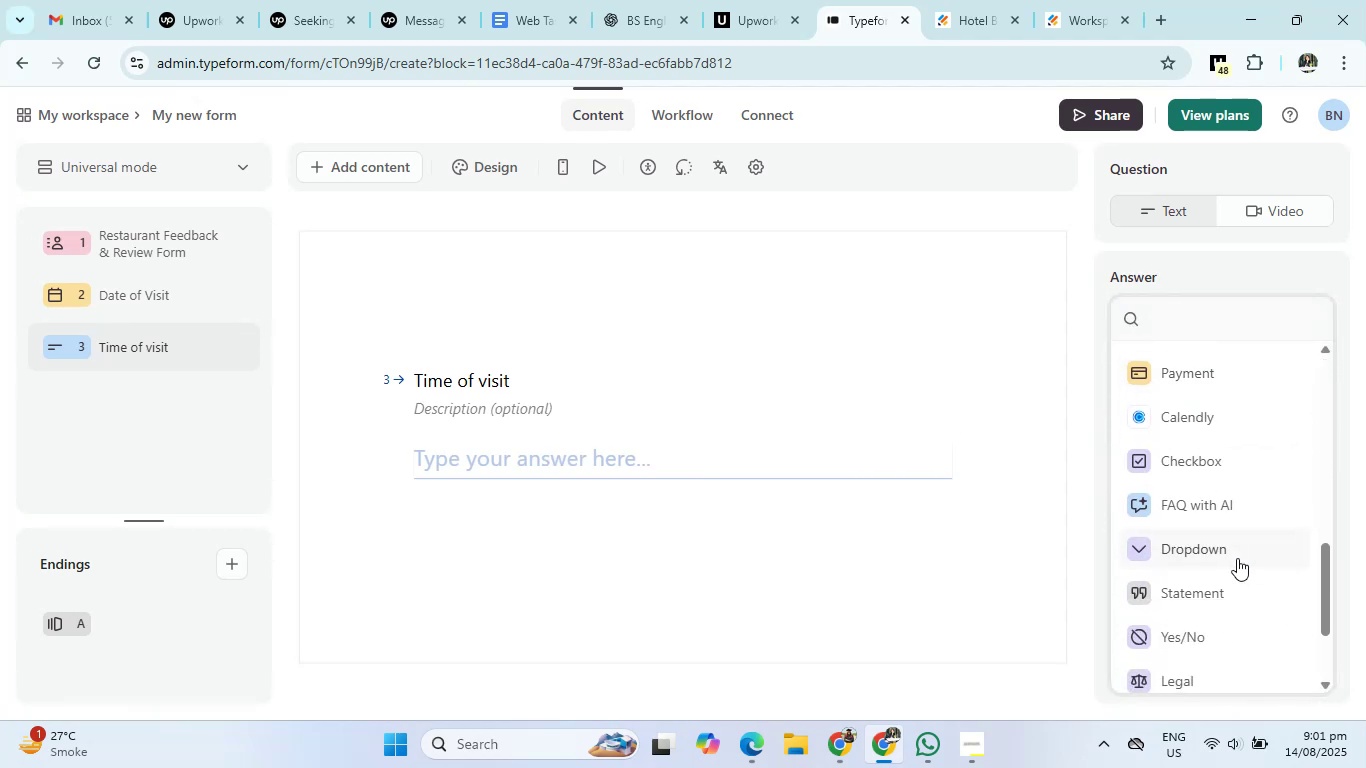 
left_click([1190, 549])
 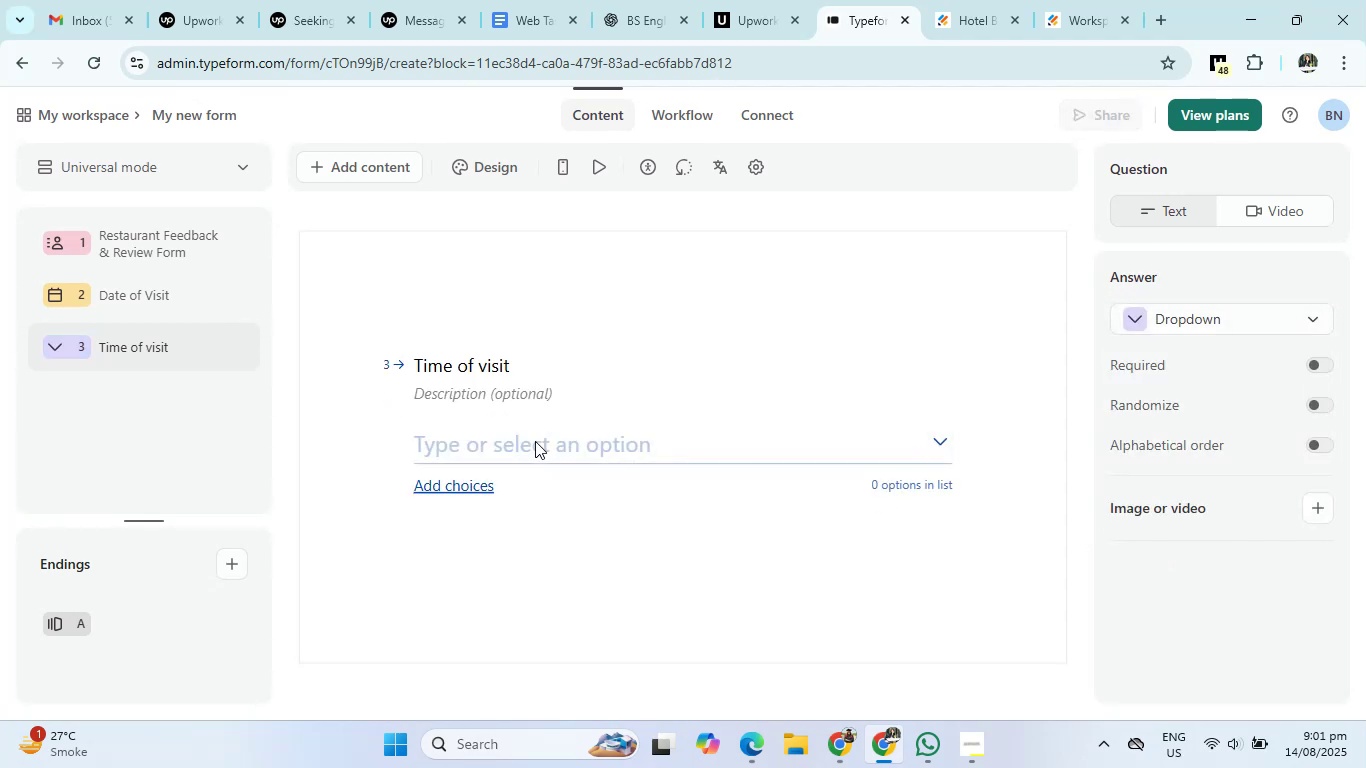 
left_click([493, 435])
 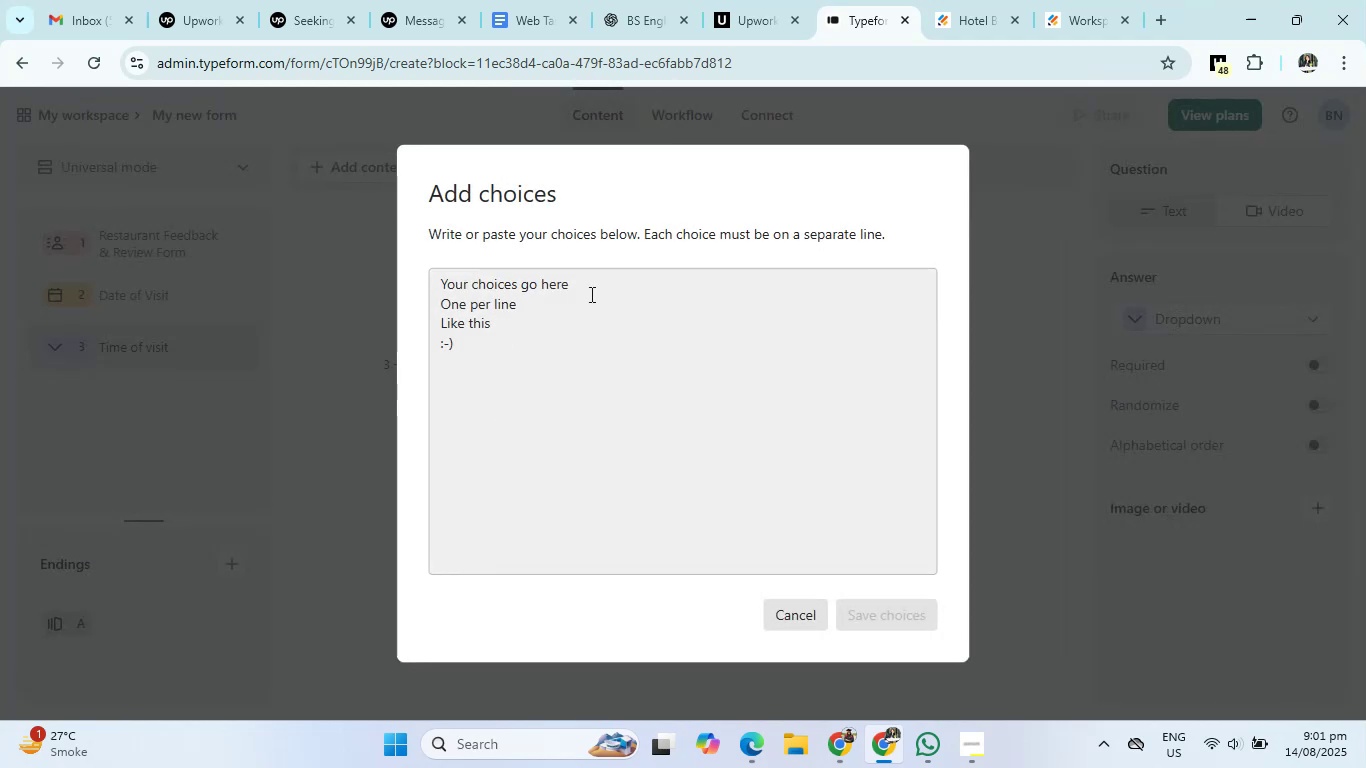 
left_click([514, 290])
 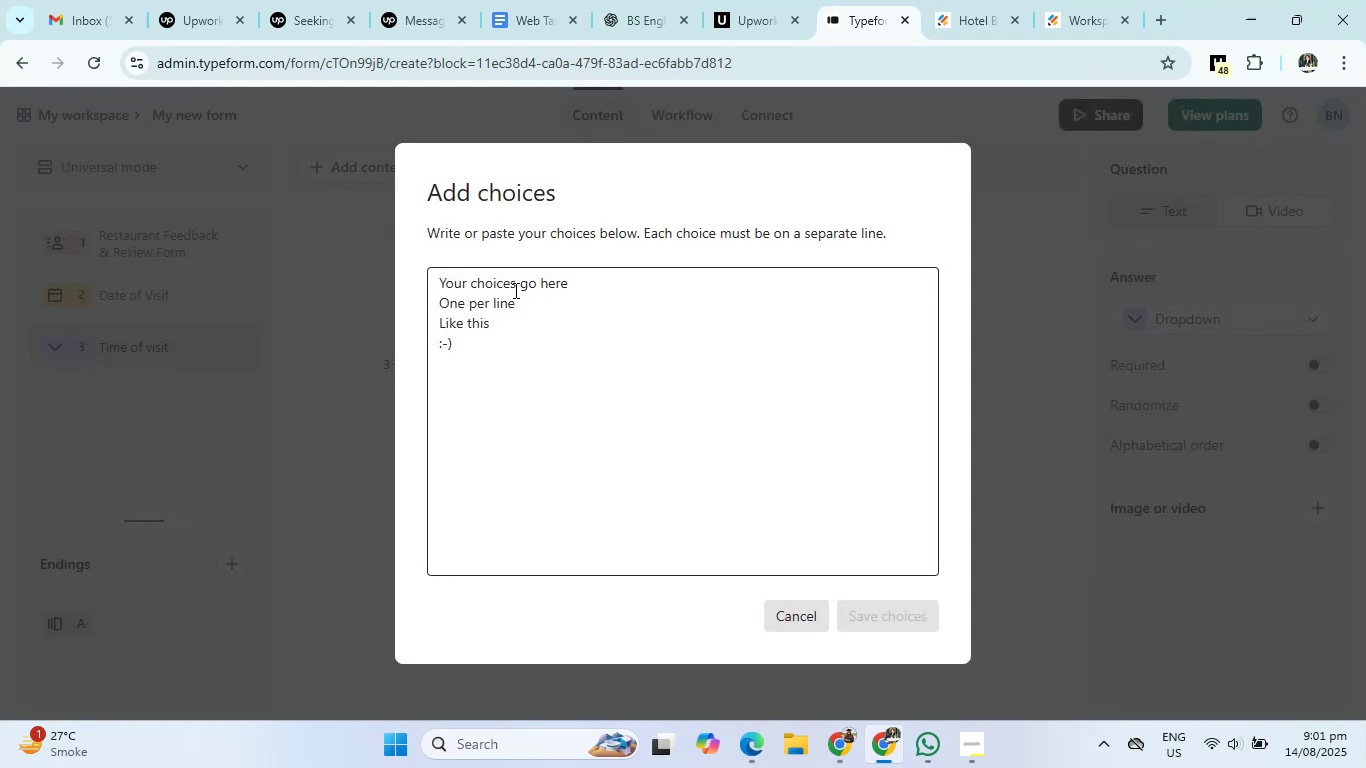 
type(Breakfast)
 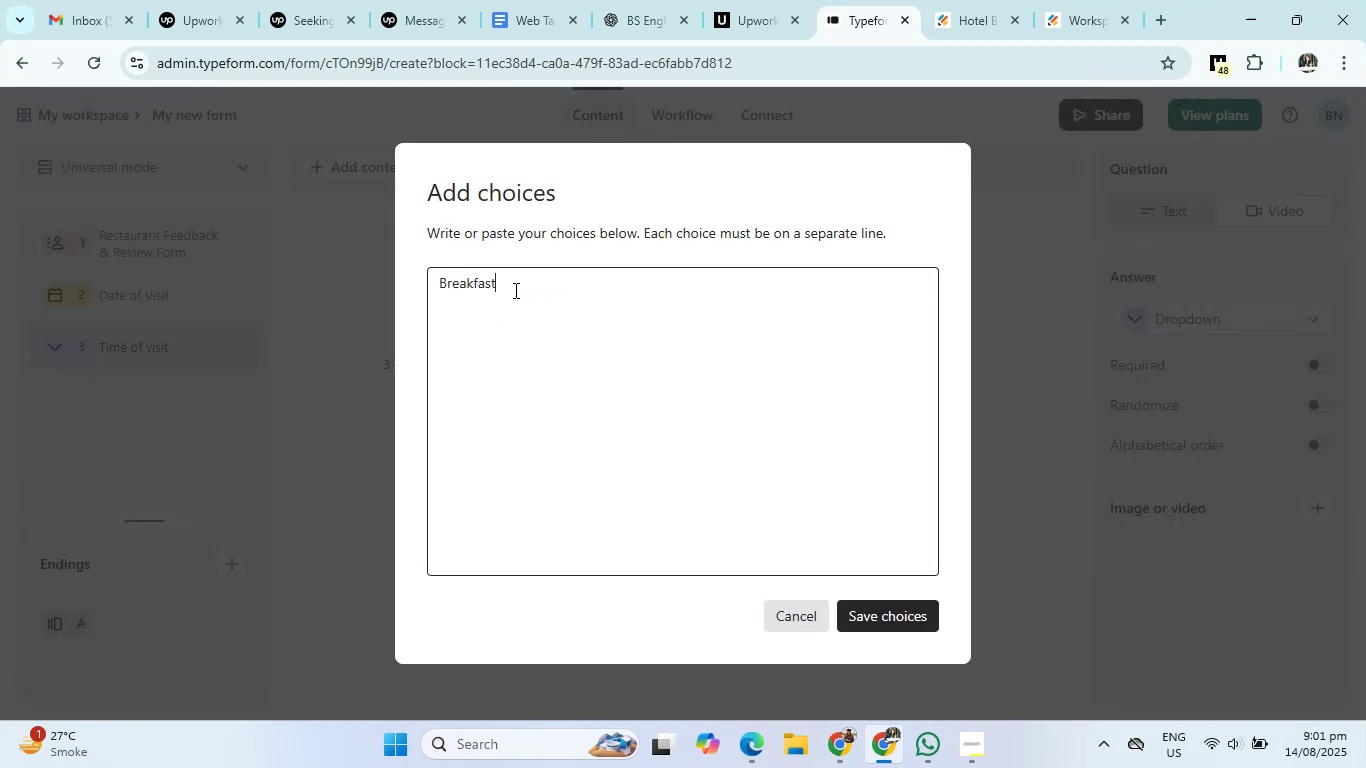 
key(Enter)
 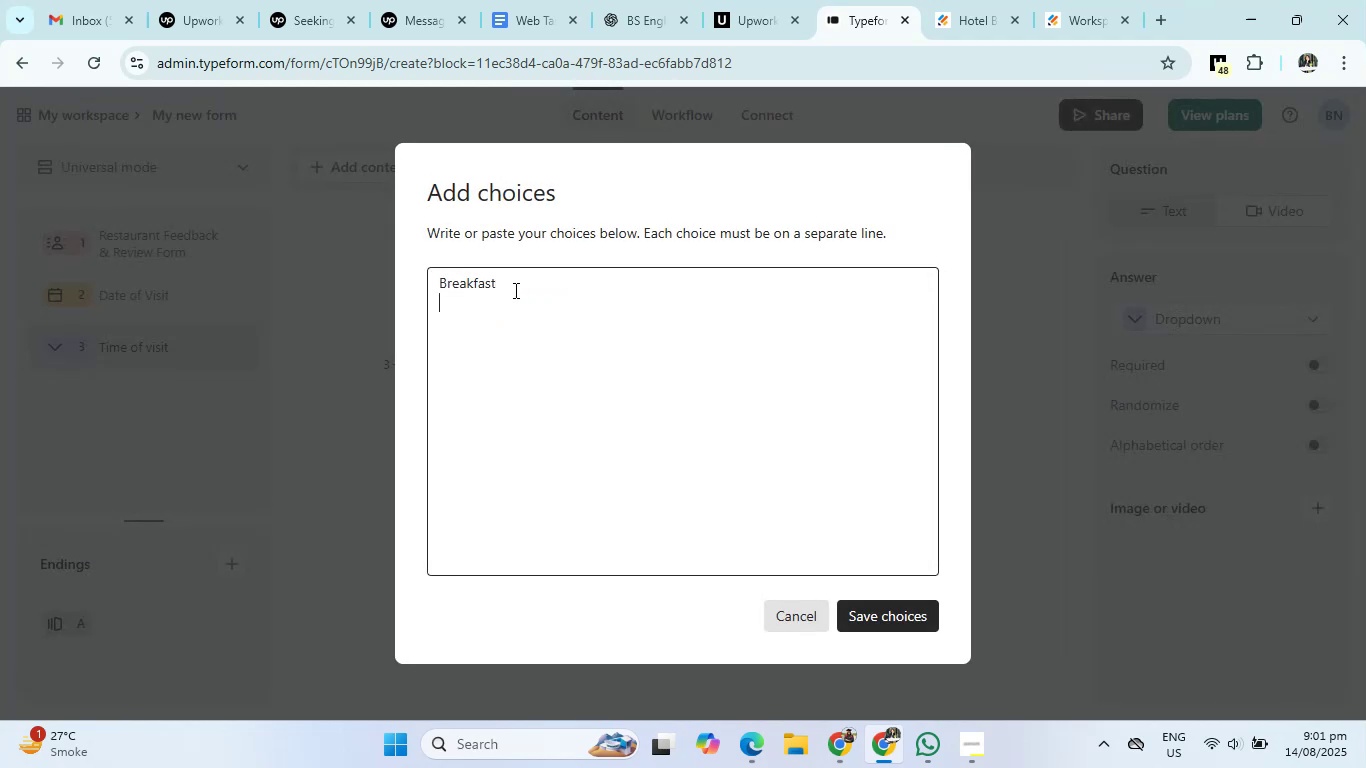 
type(Lunch)
 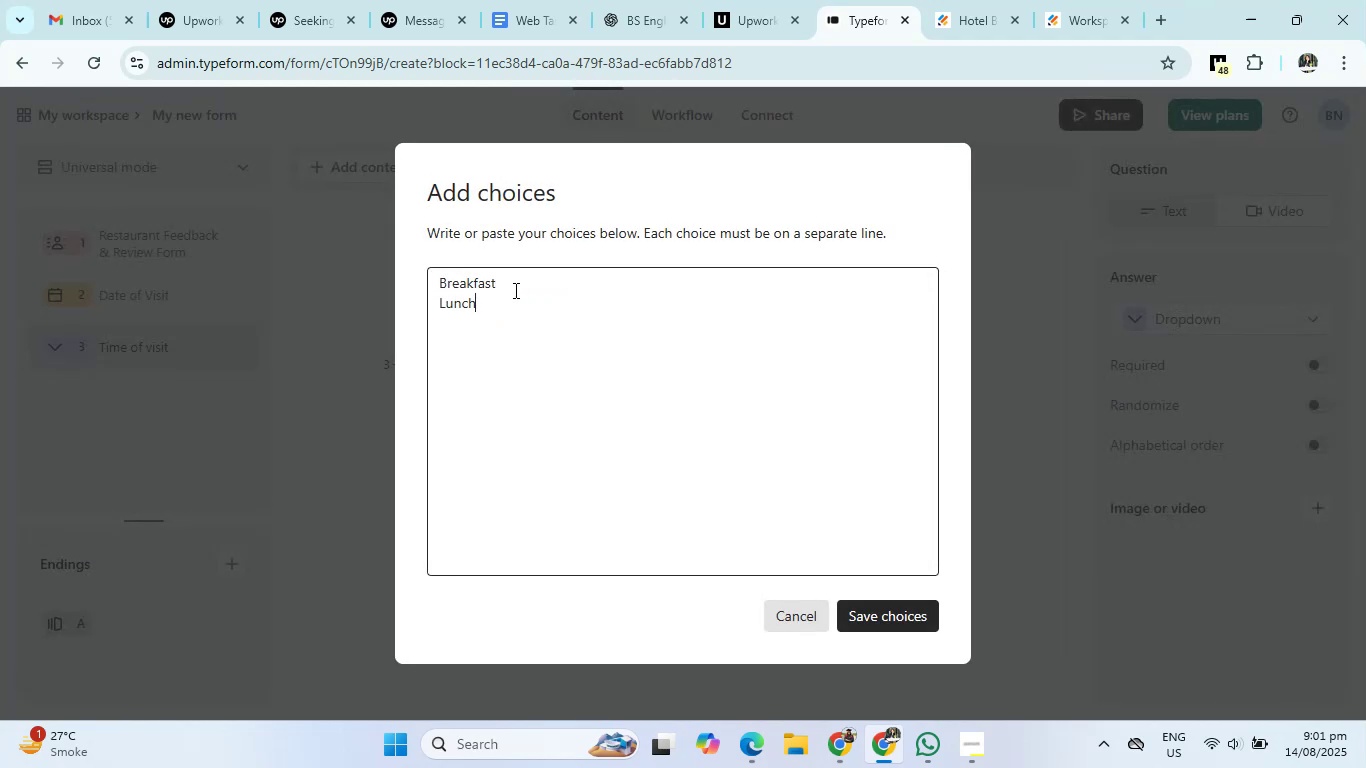 
key(Enter)
 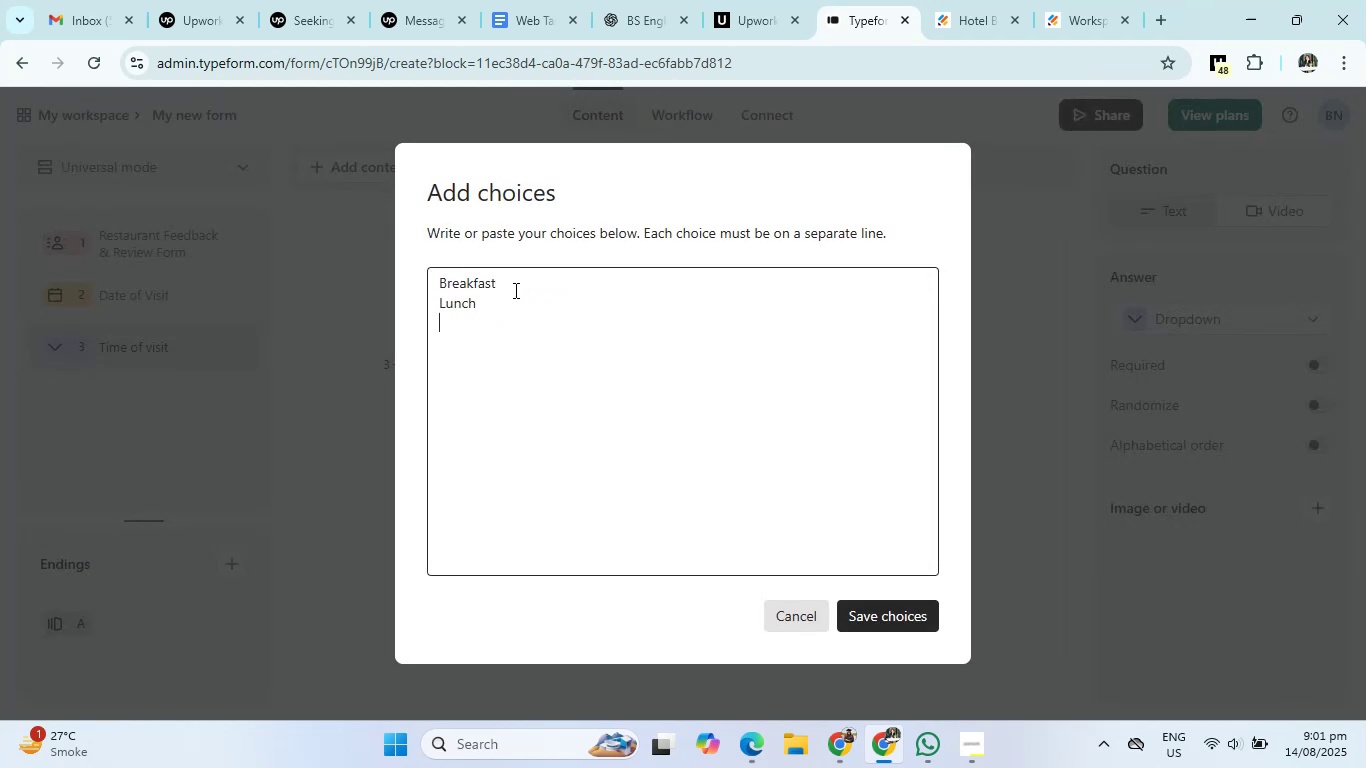 
type(Dinner)
 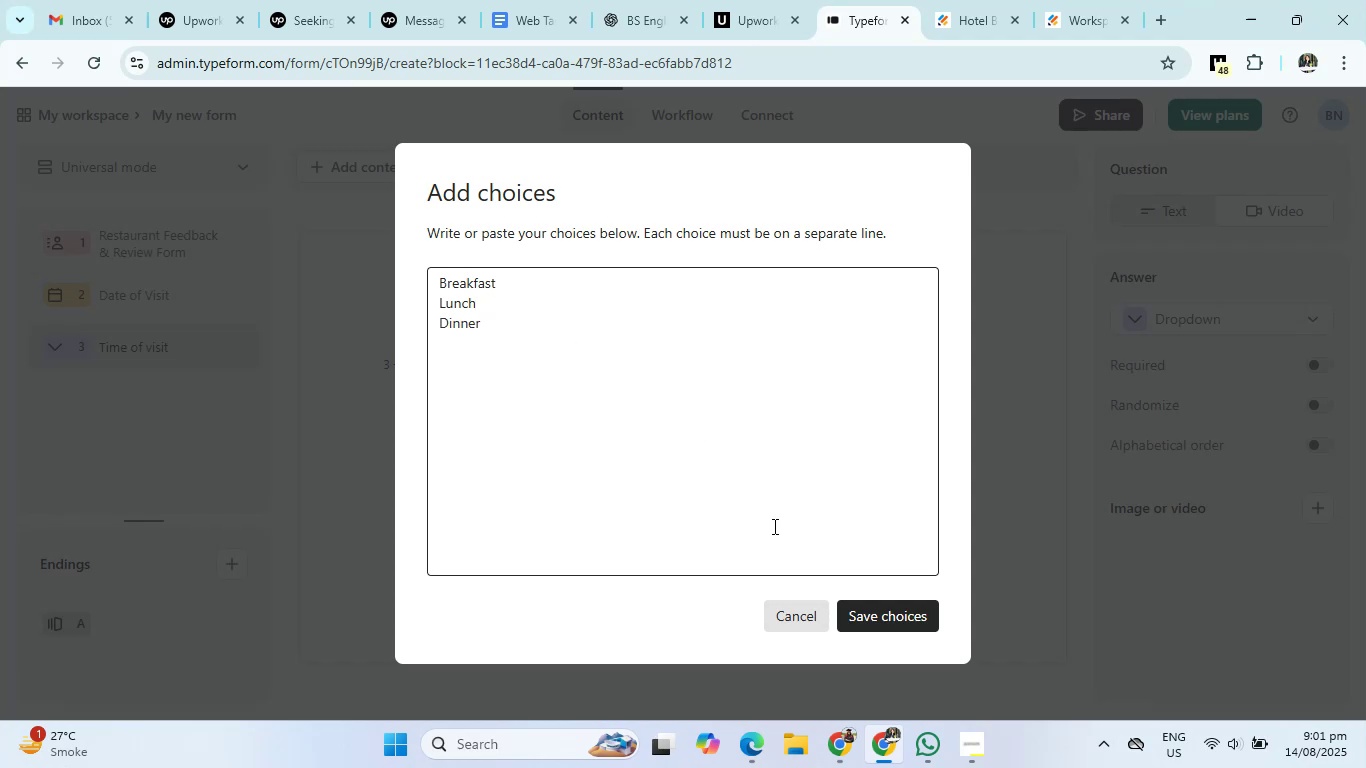 
left_click([905, 605])
 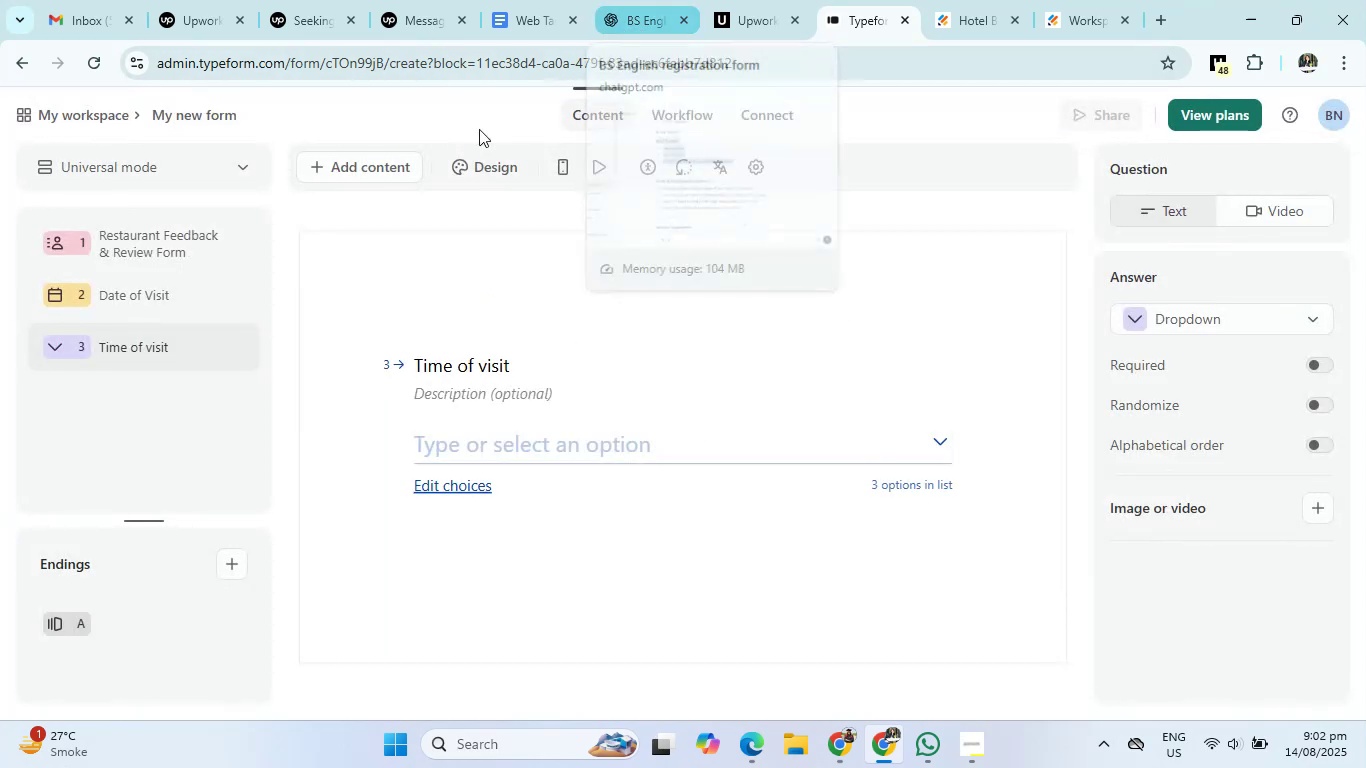 
left_click([369, 168])
 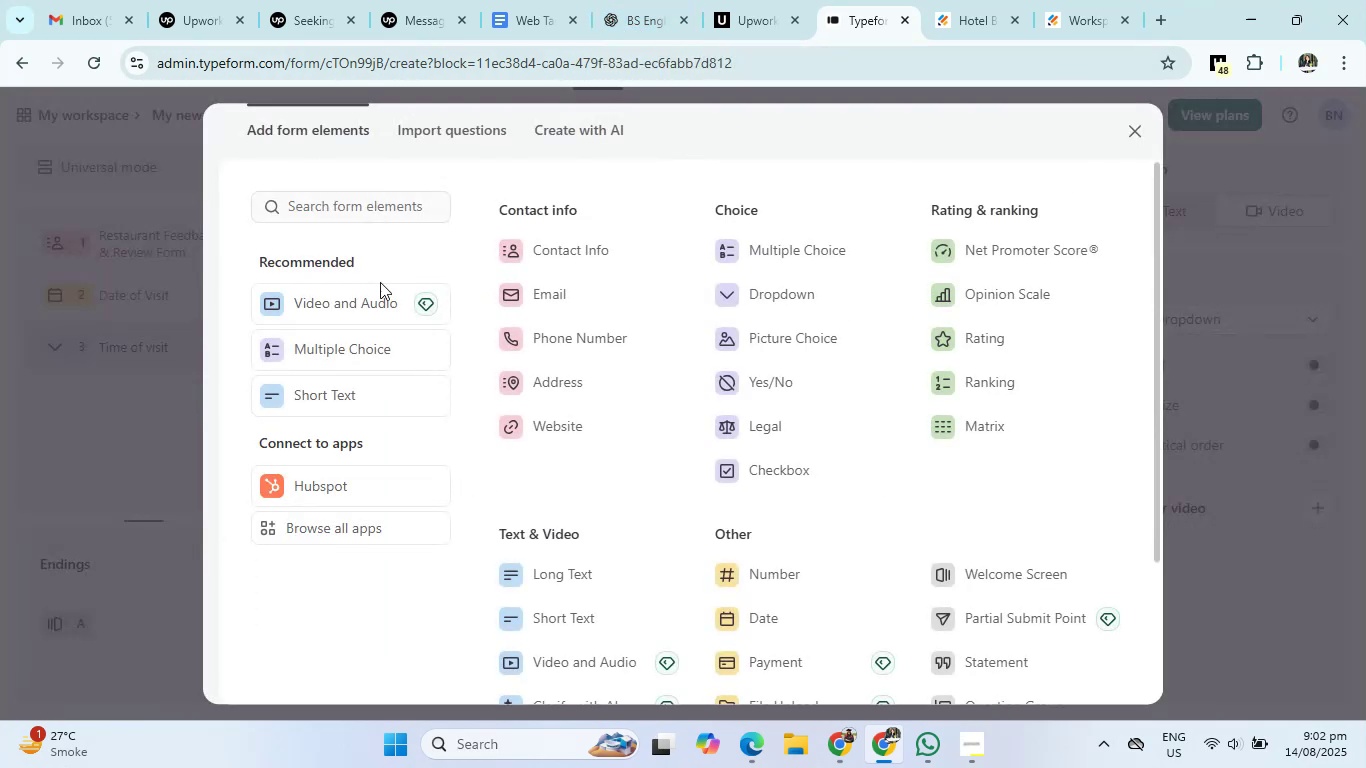 
left_click([331, 394])
 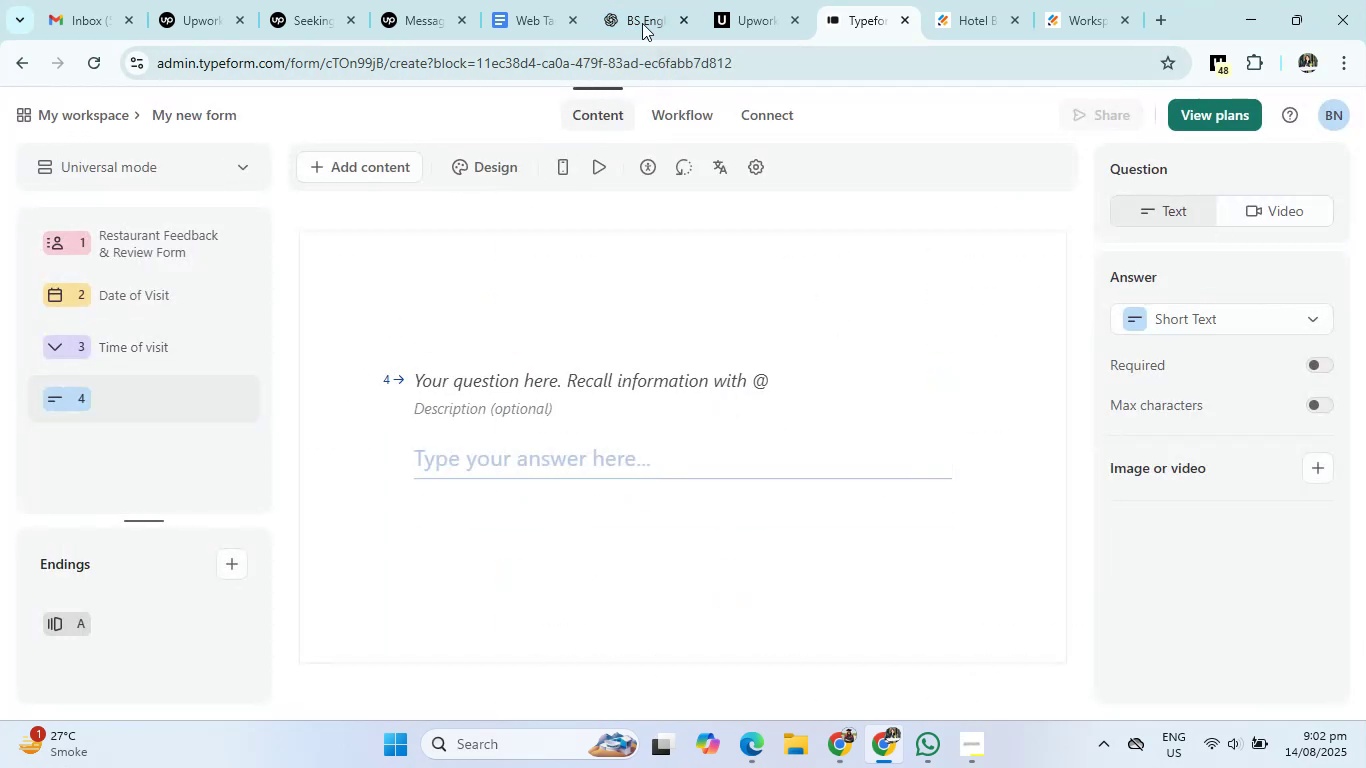 
left_click([648, 6])
 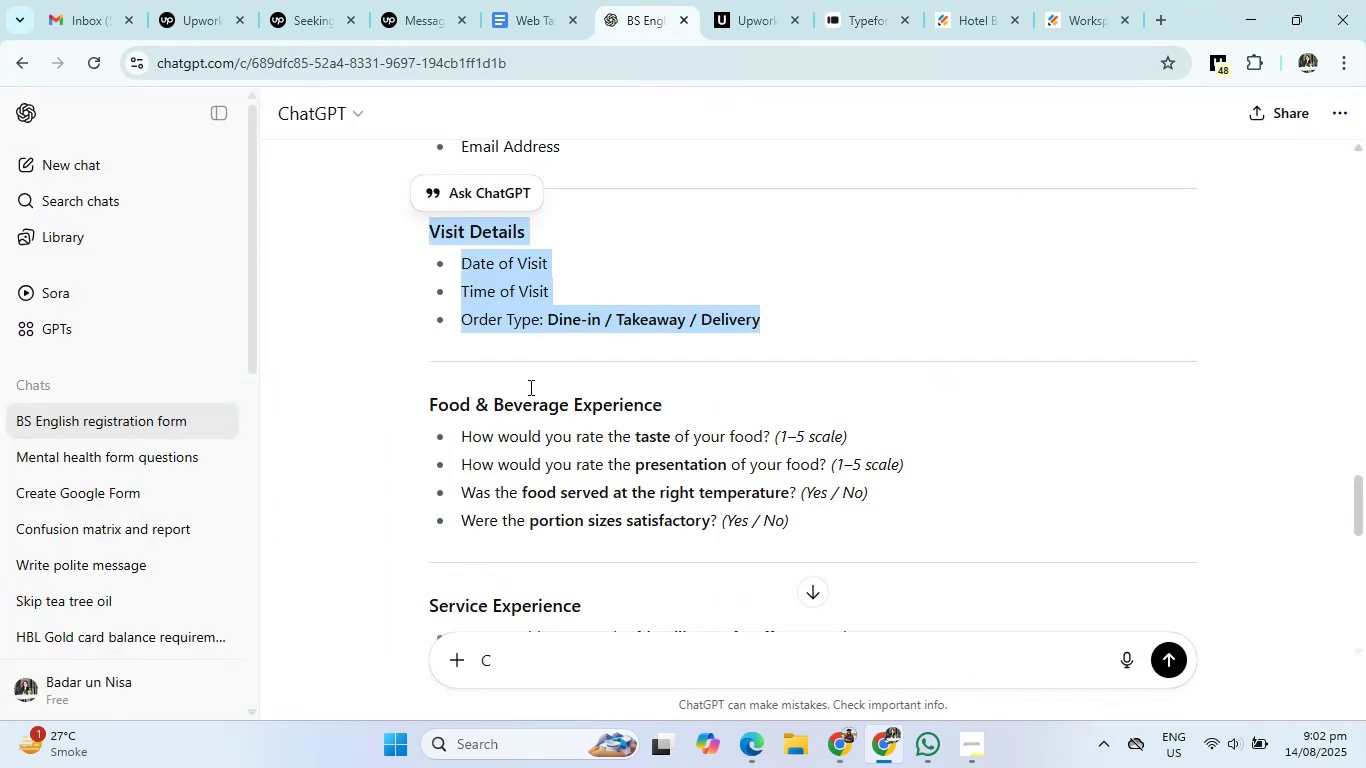 
left_click([520, 343])
 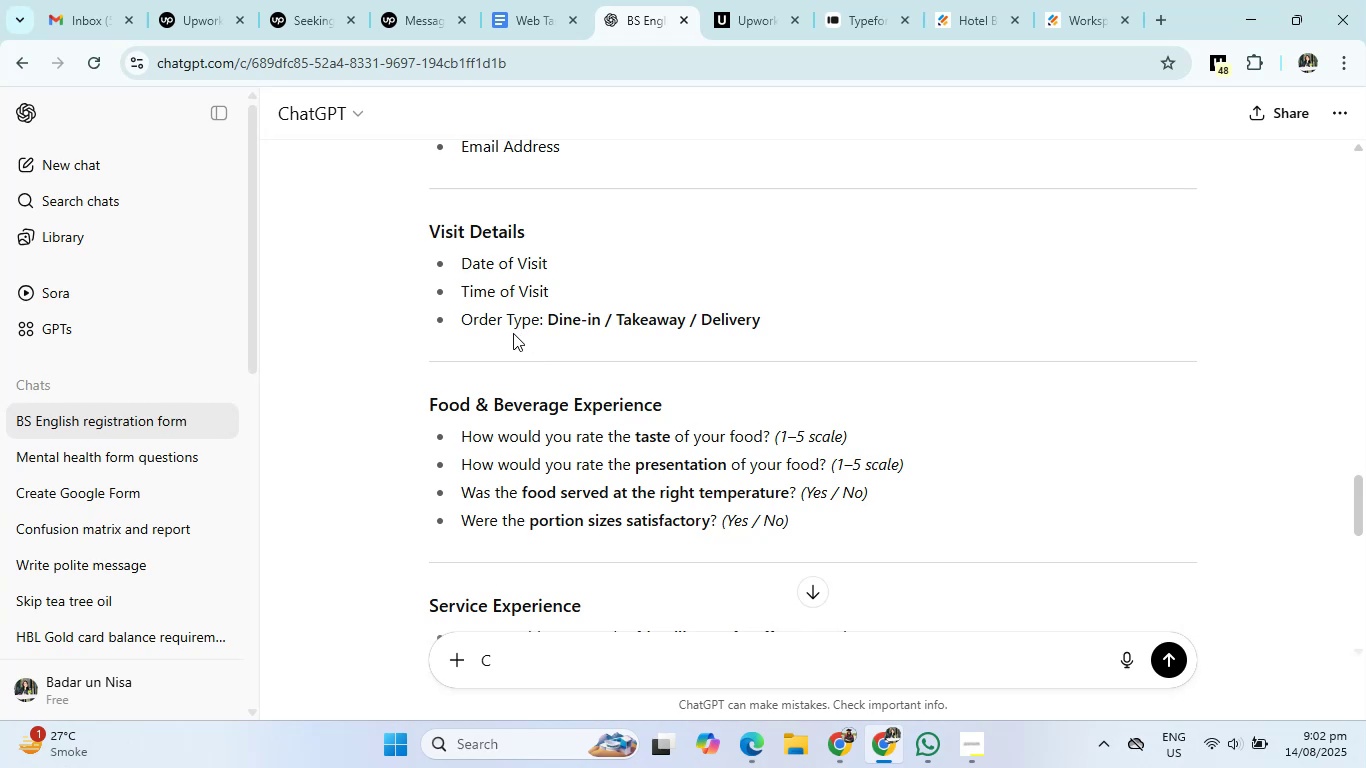 
left_click_drag(start_coordinate=[460, 320], to_coordinate=[544, 332])
 